 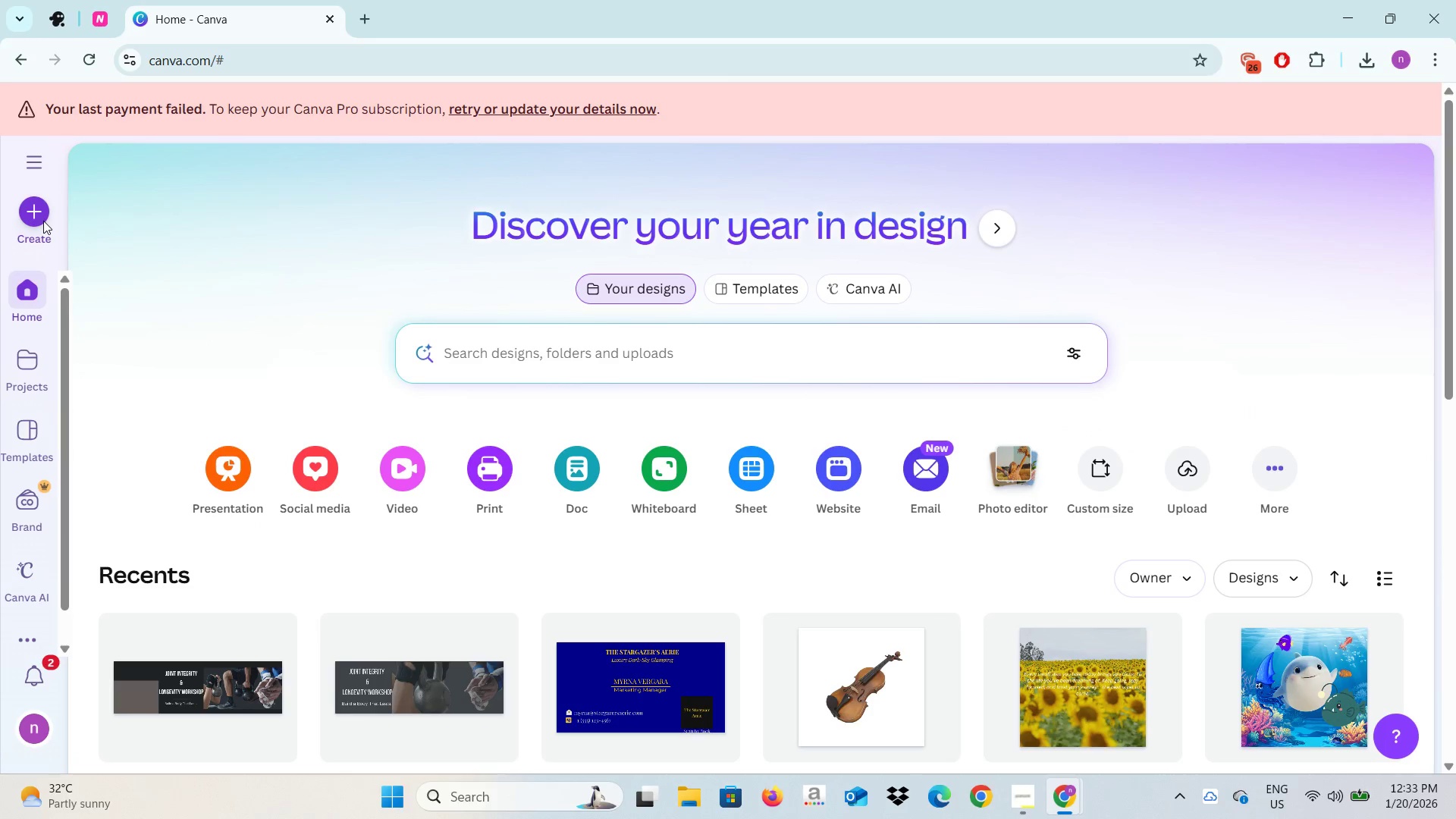 
left_click_drag(start_coordinate=[544, 245], to_coordinate=[362, 232])
 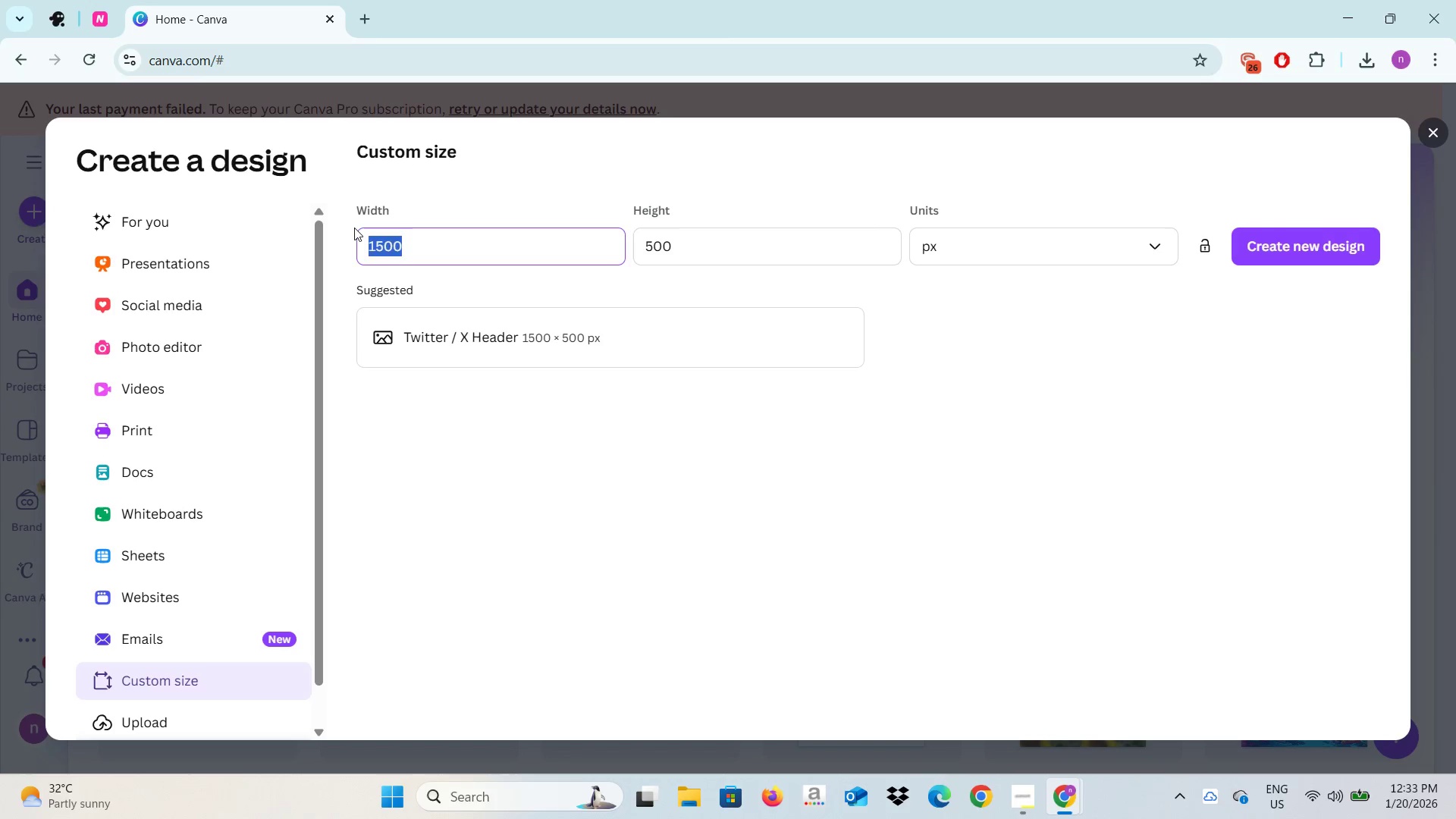 
type(4500)
key(Tab)
 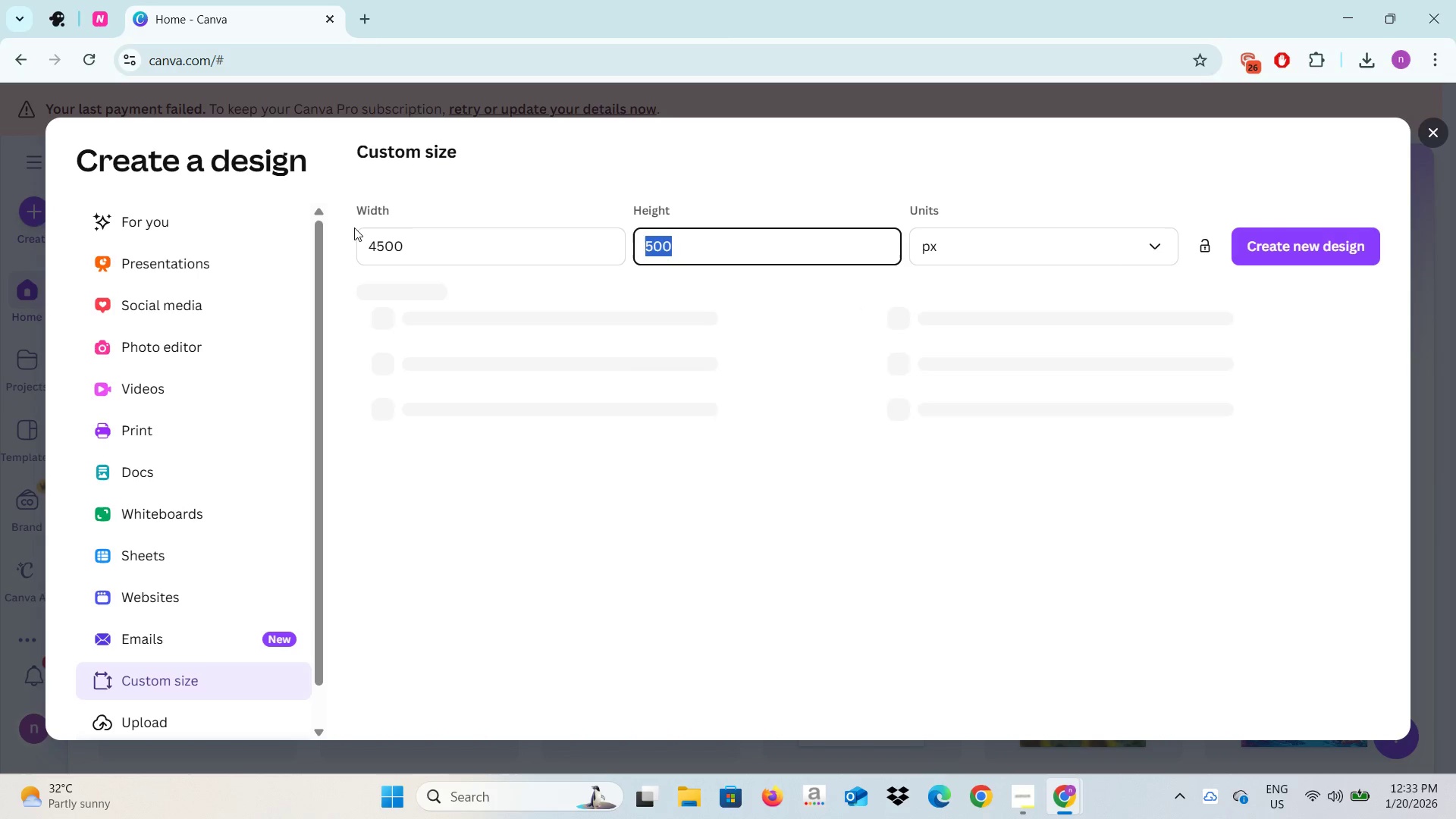 
key(Alt+AltLeft)
 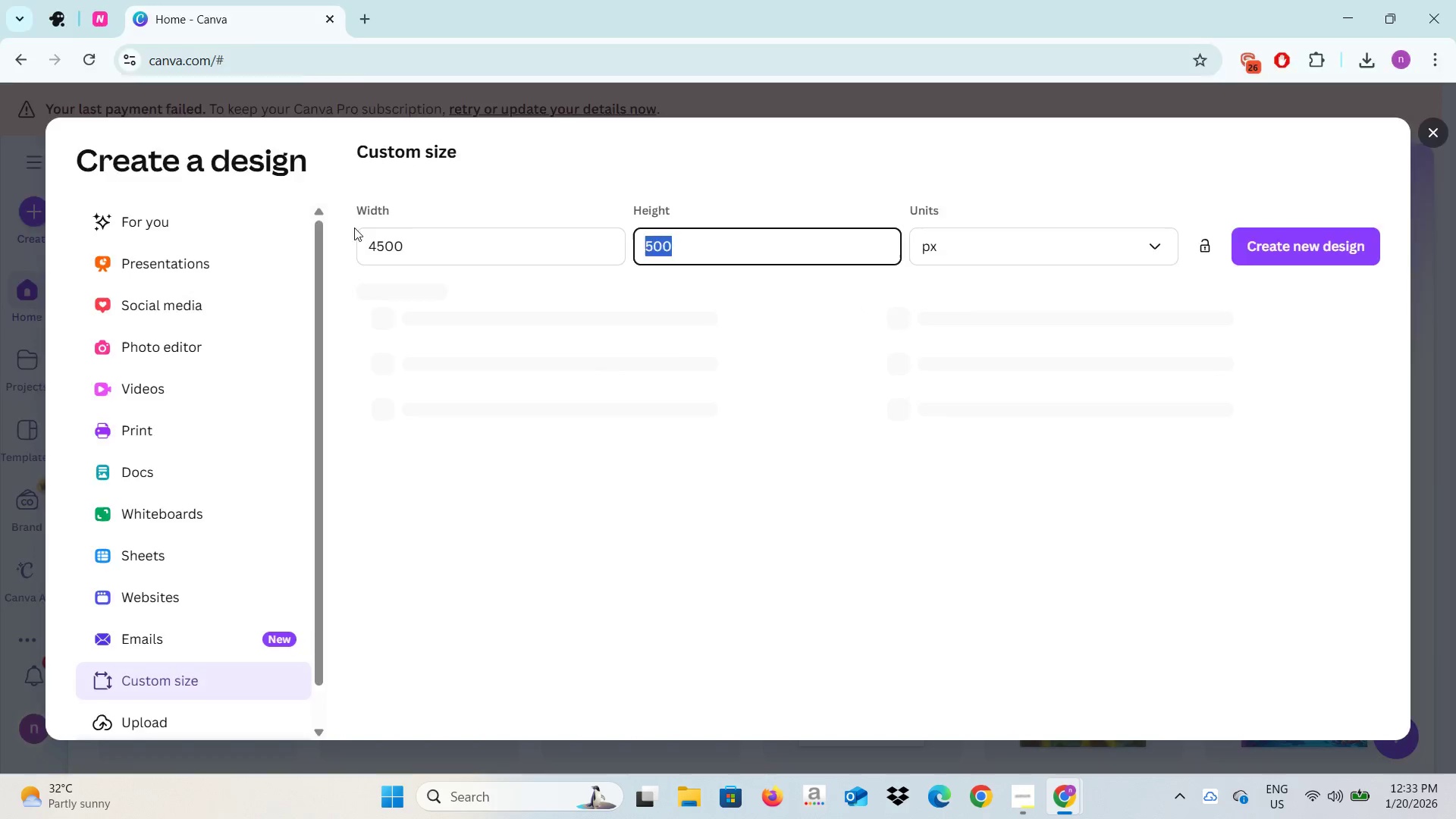 
key(Tab)
key(Tab)
key(Tab)
key(Tab)
key(Tab)
type(5400)
 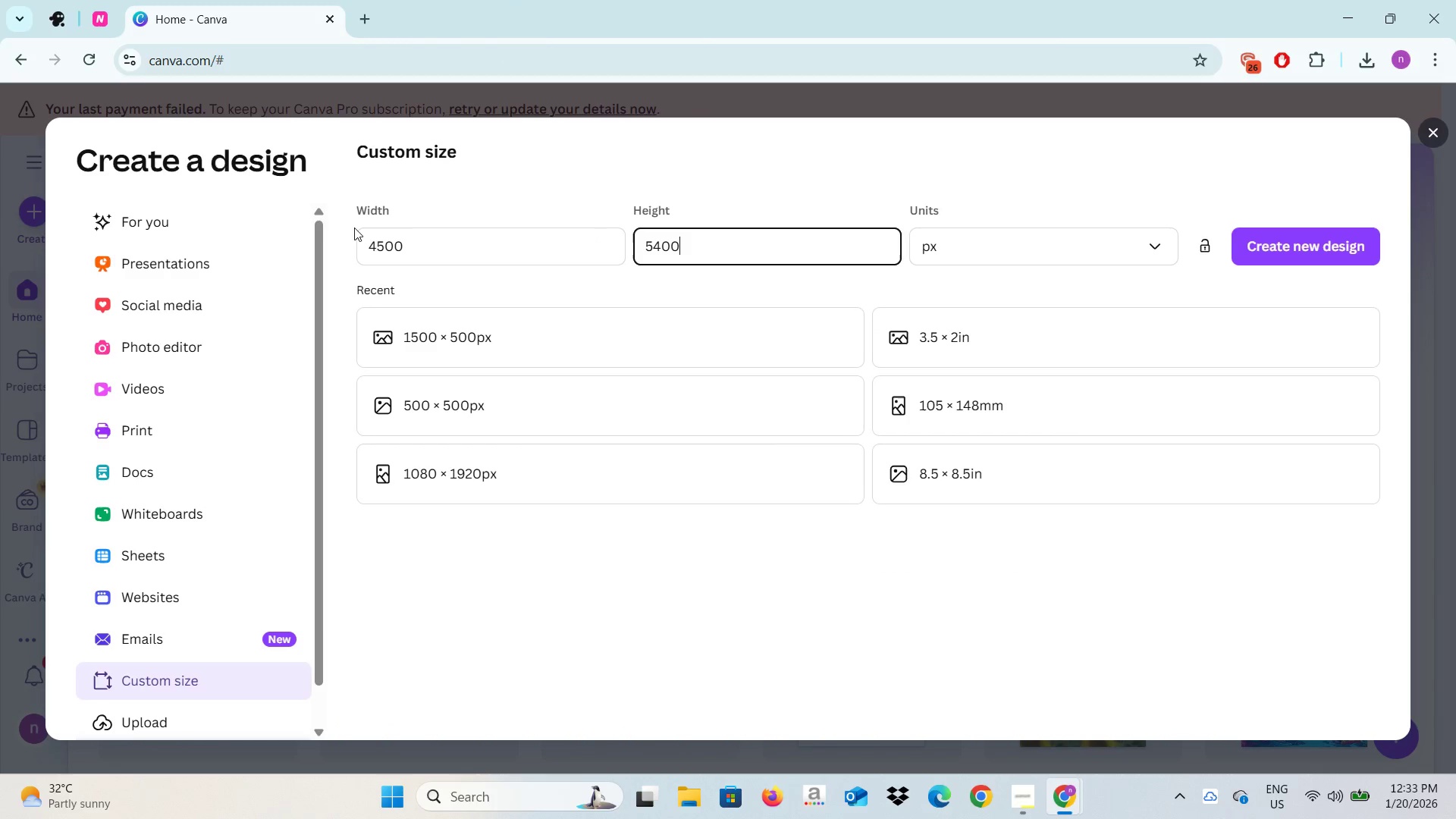 
hold_key(key=AltLeft, duration=0.38)
 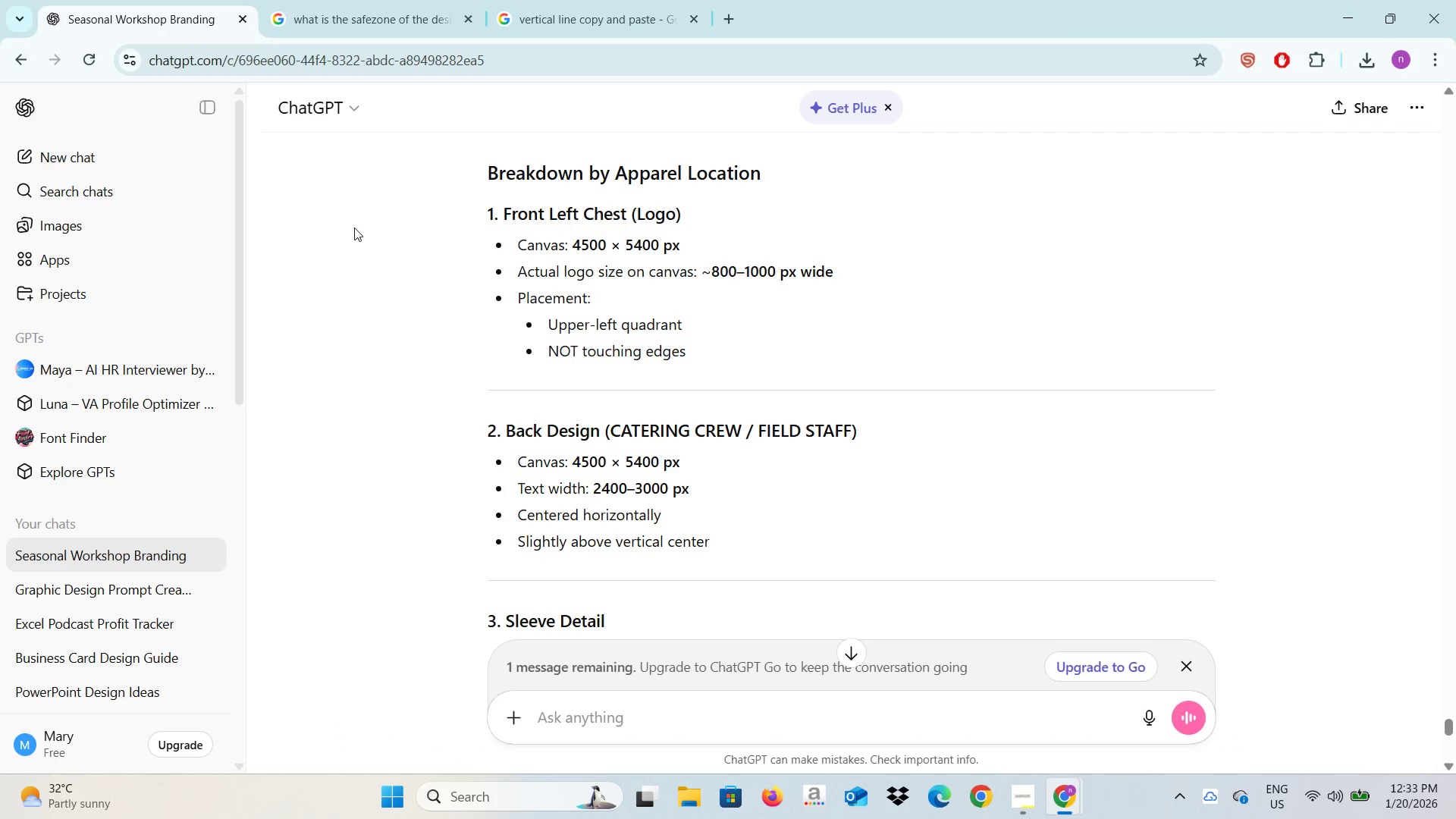 
hold_key(key=AltLeft, duration=0.64)
 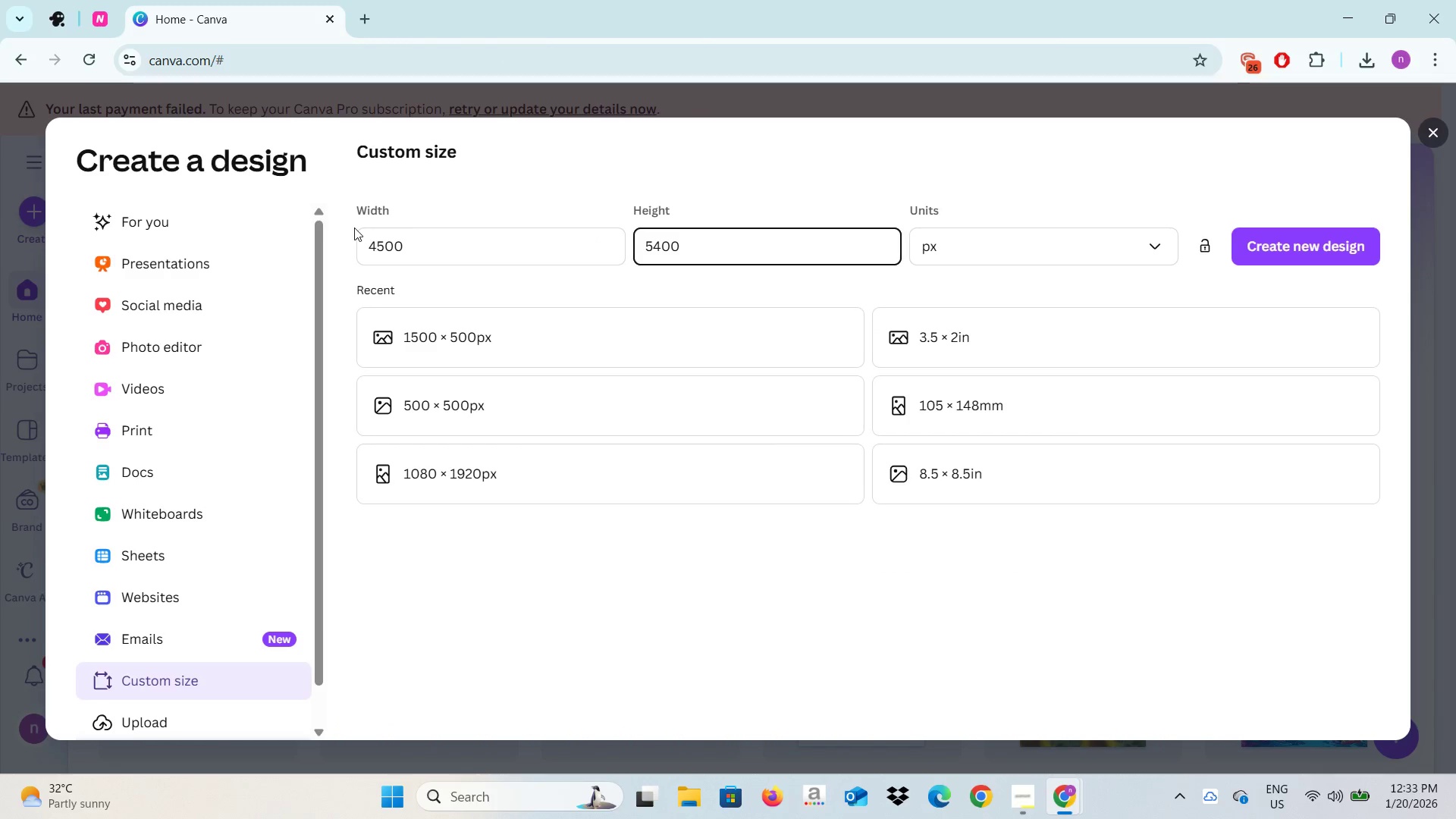 
left_click([1310, 253])
 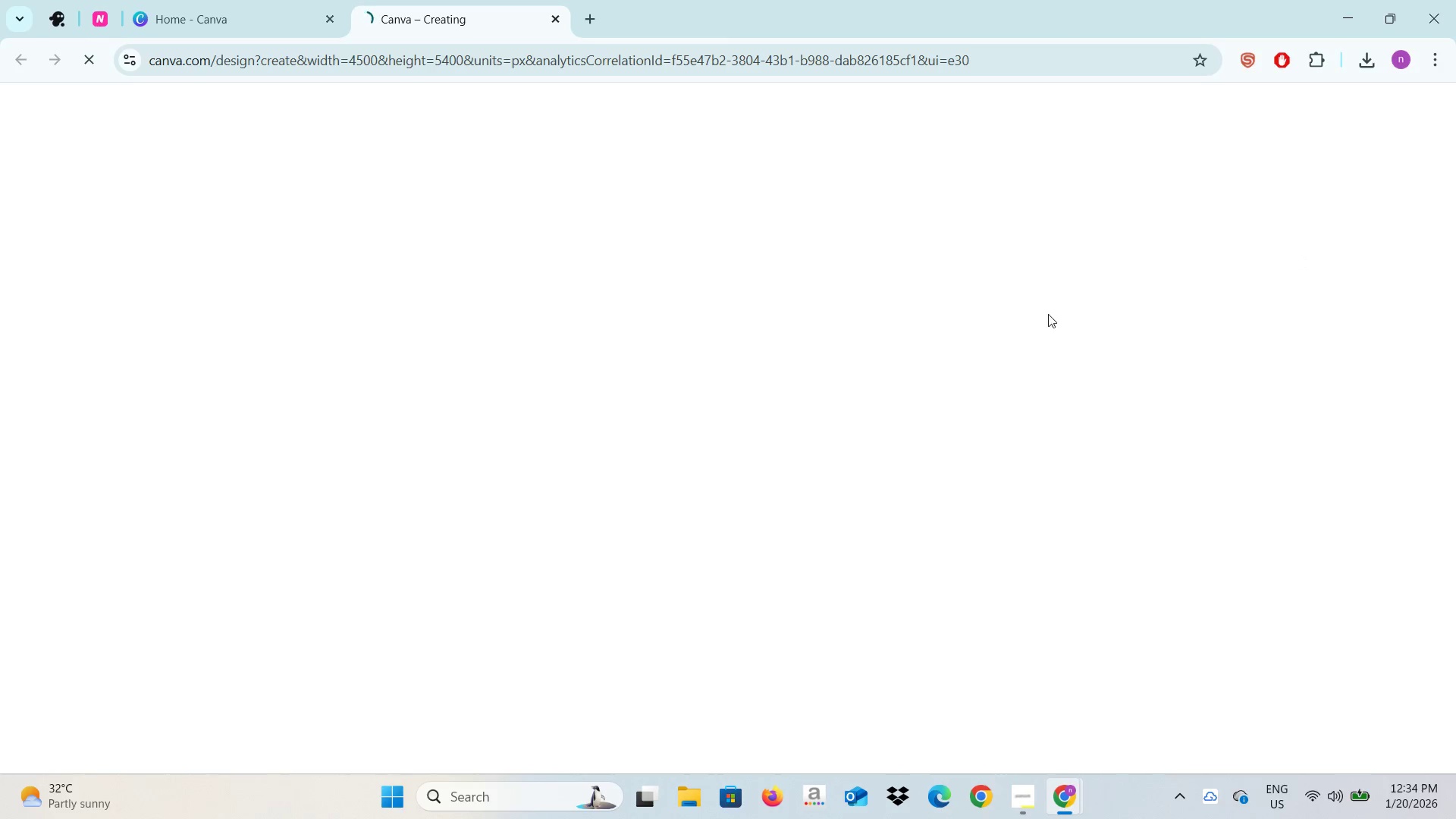 
key(Alt+AltLeft)
 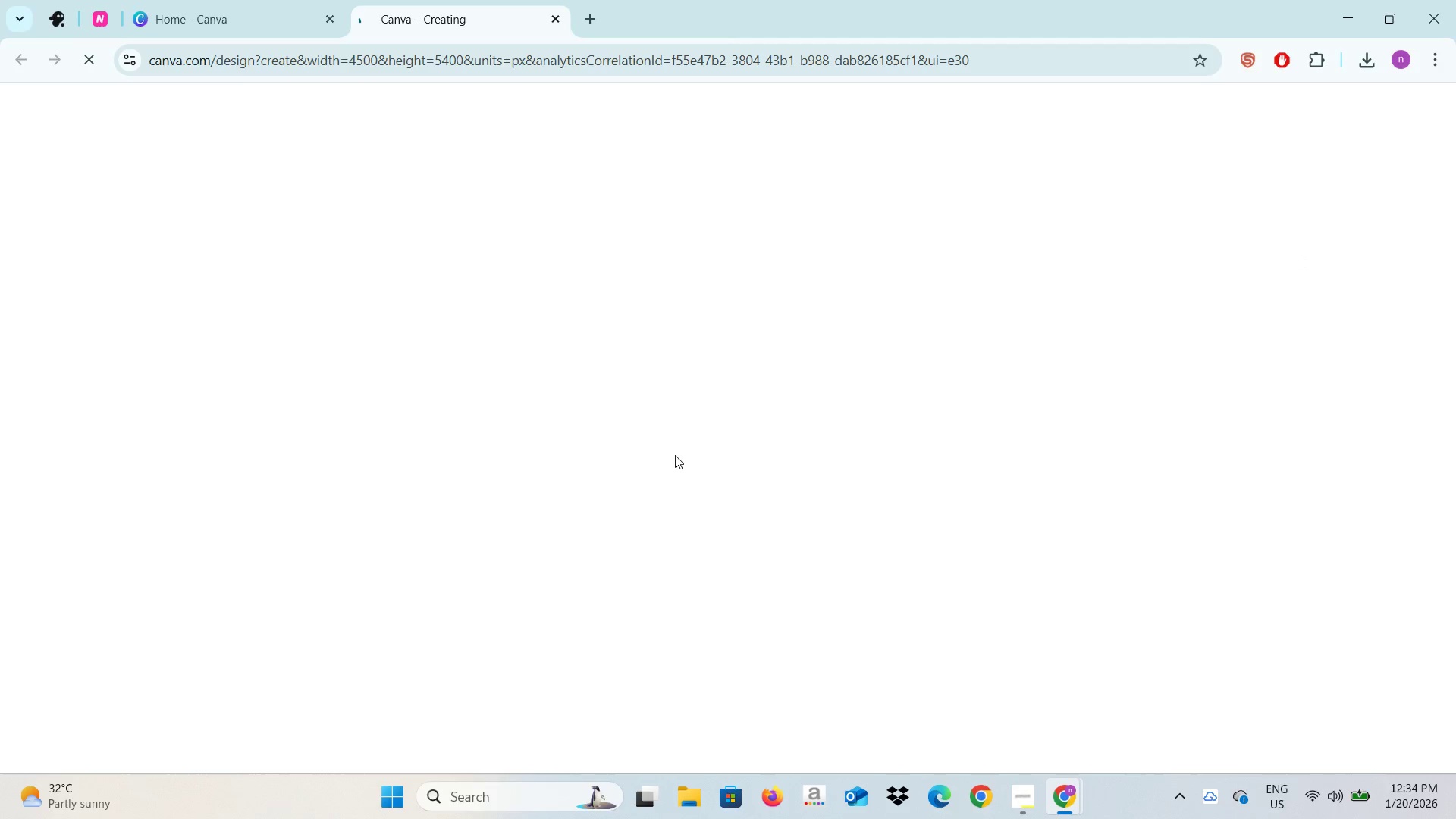 
key(Alt+Tab)
 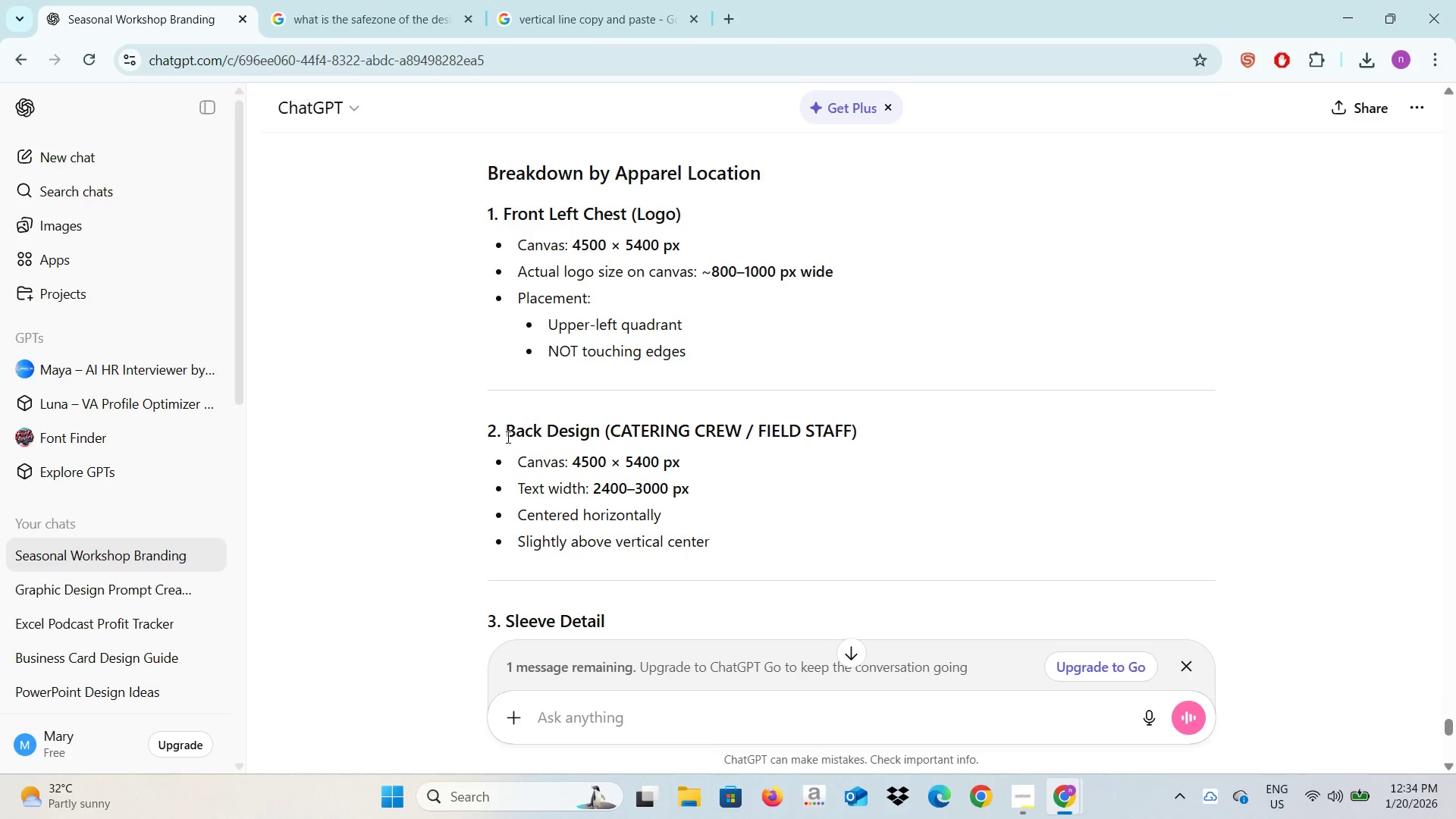 
key(Alt+AltLeft)
 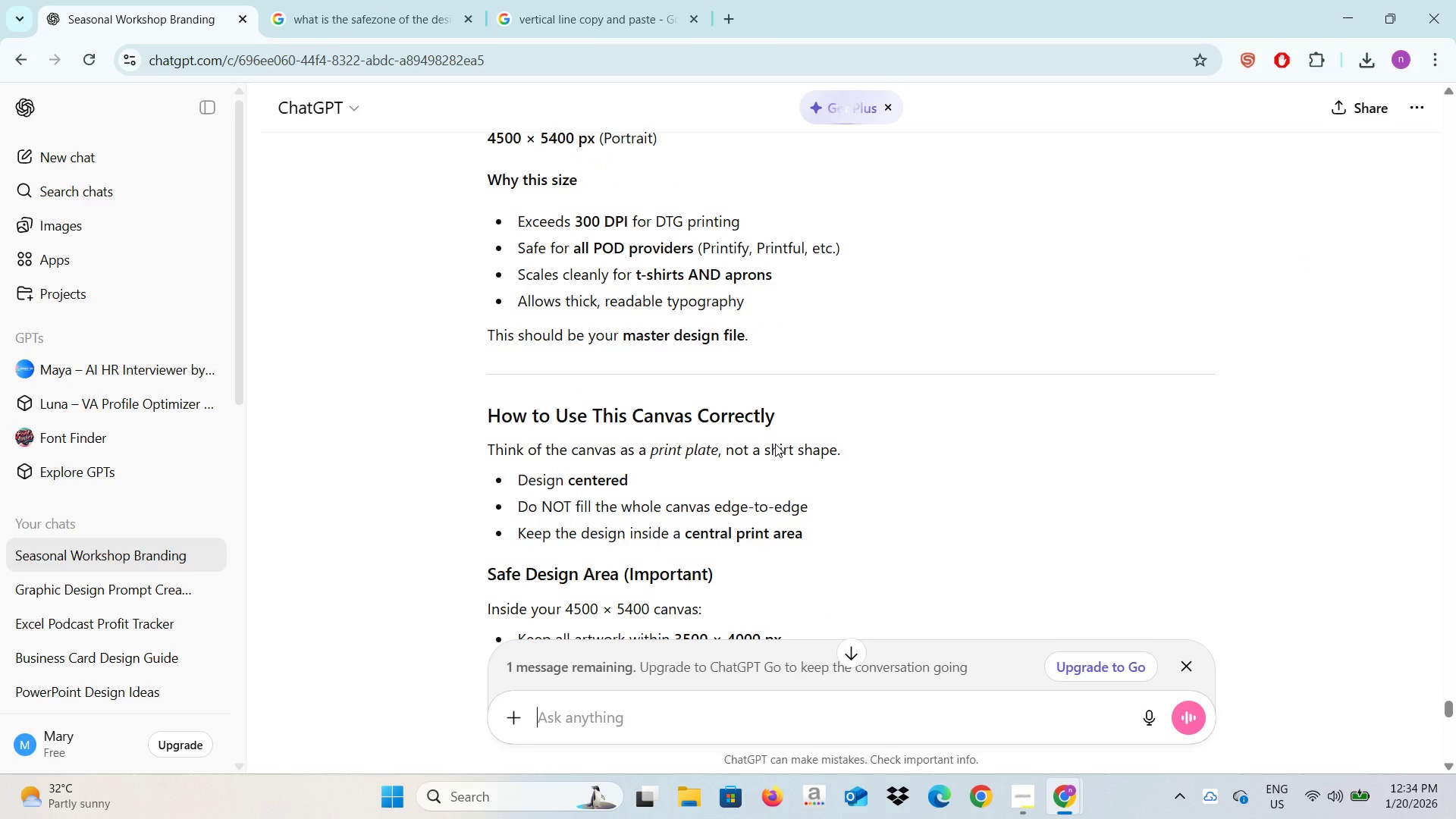 
key(Alt+Tab)
 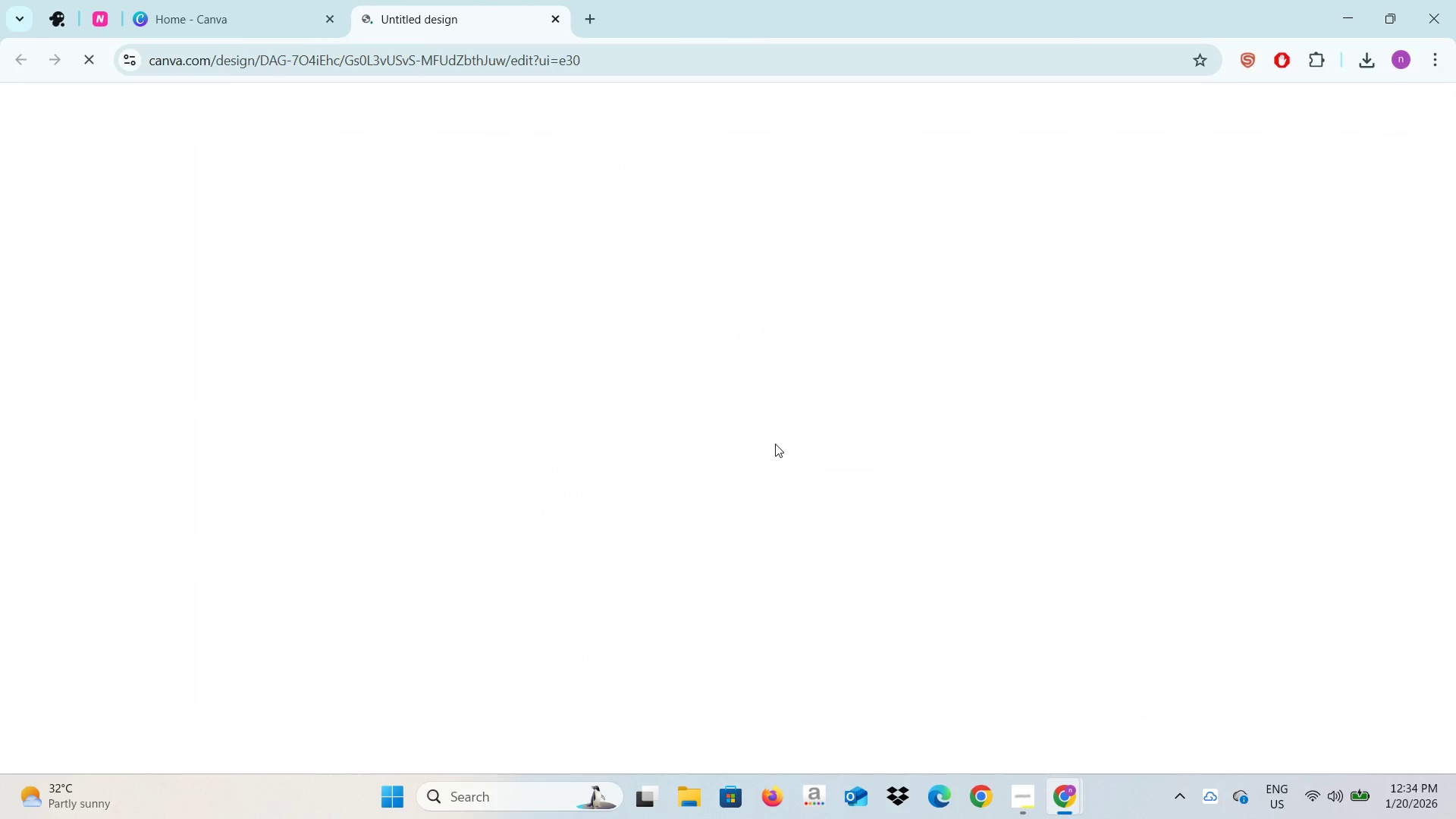 
scroll: coordinate [775, 444], scroll_direction: up, amount: 8.0
 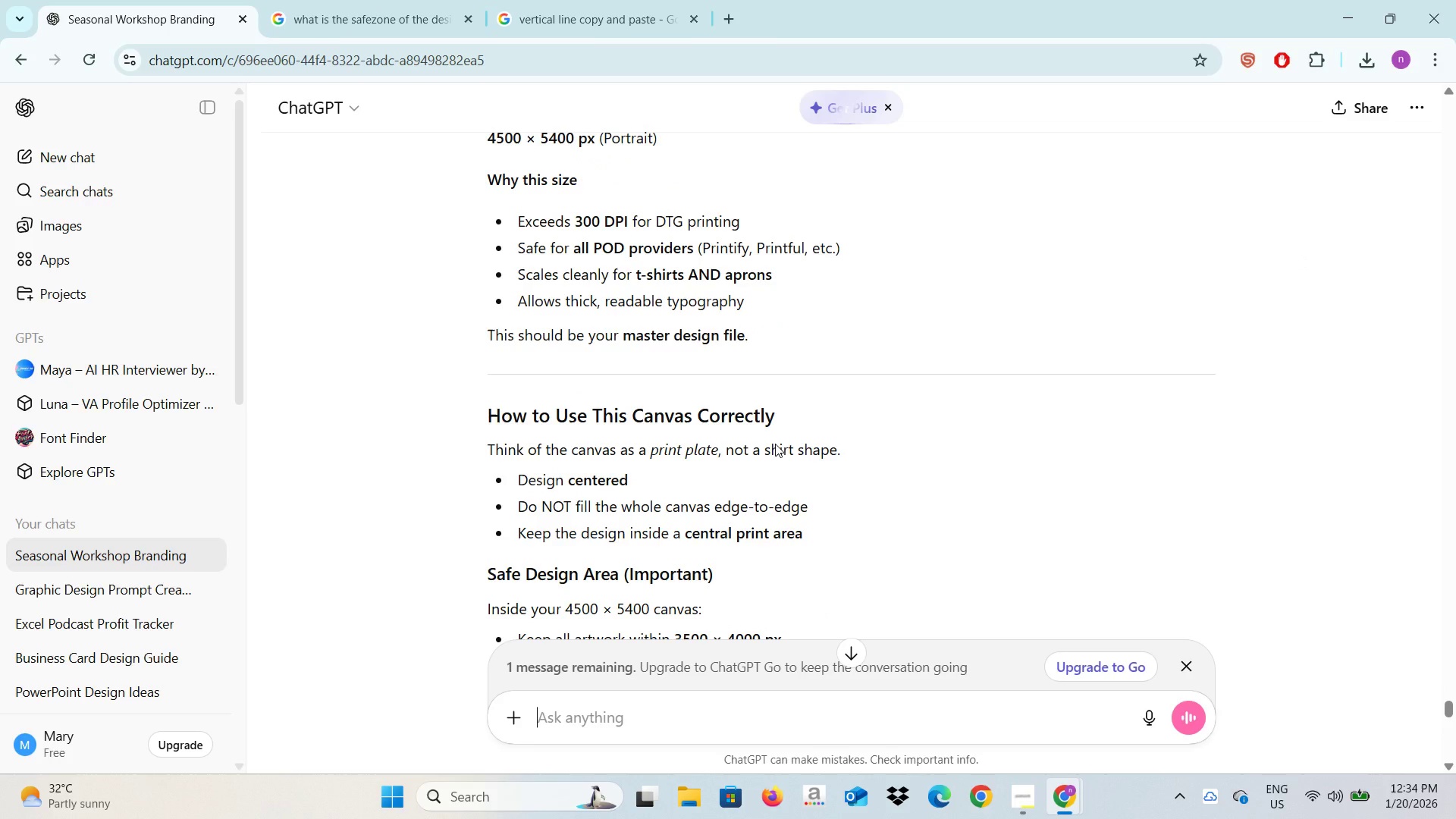 
key(Alt+AltLeft)
 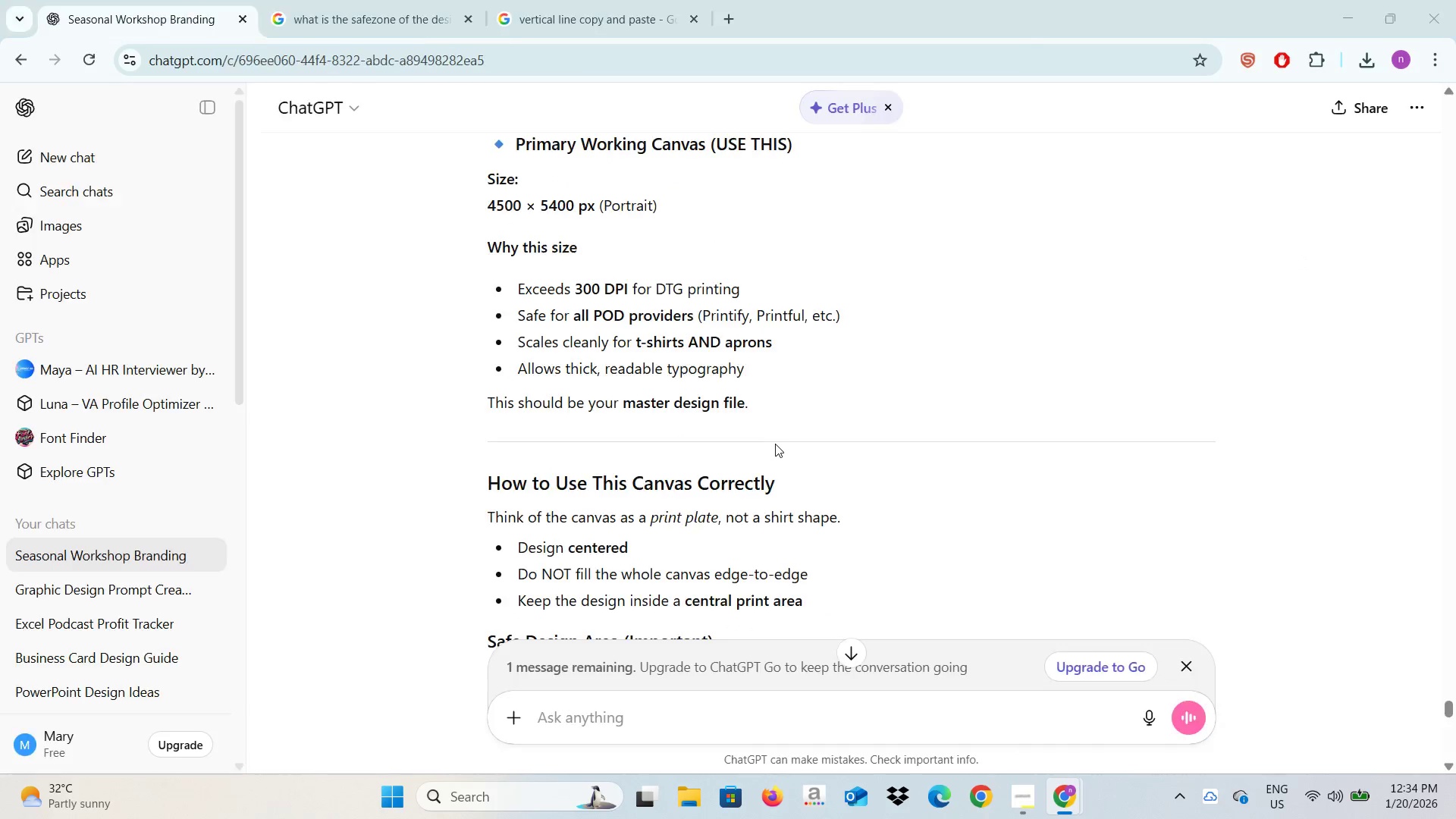 
key(Alt+Tab)
 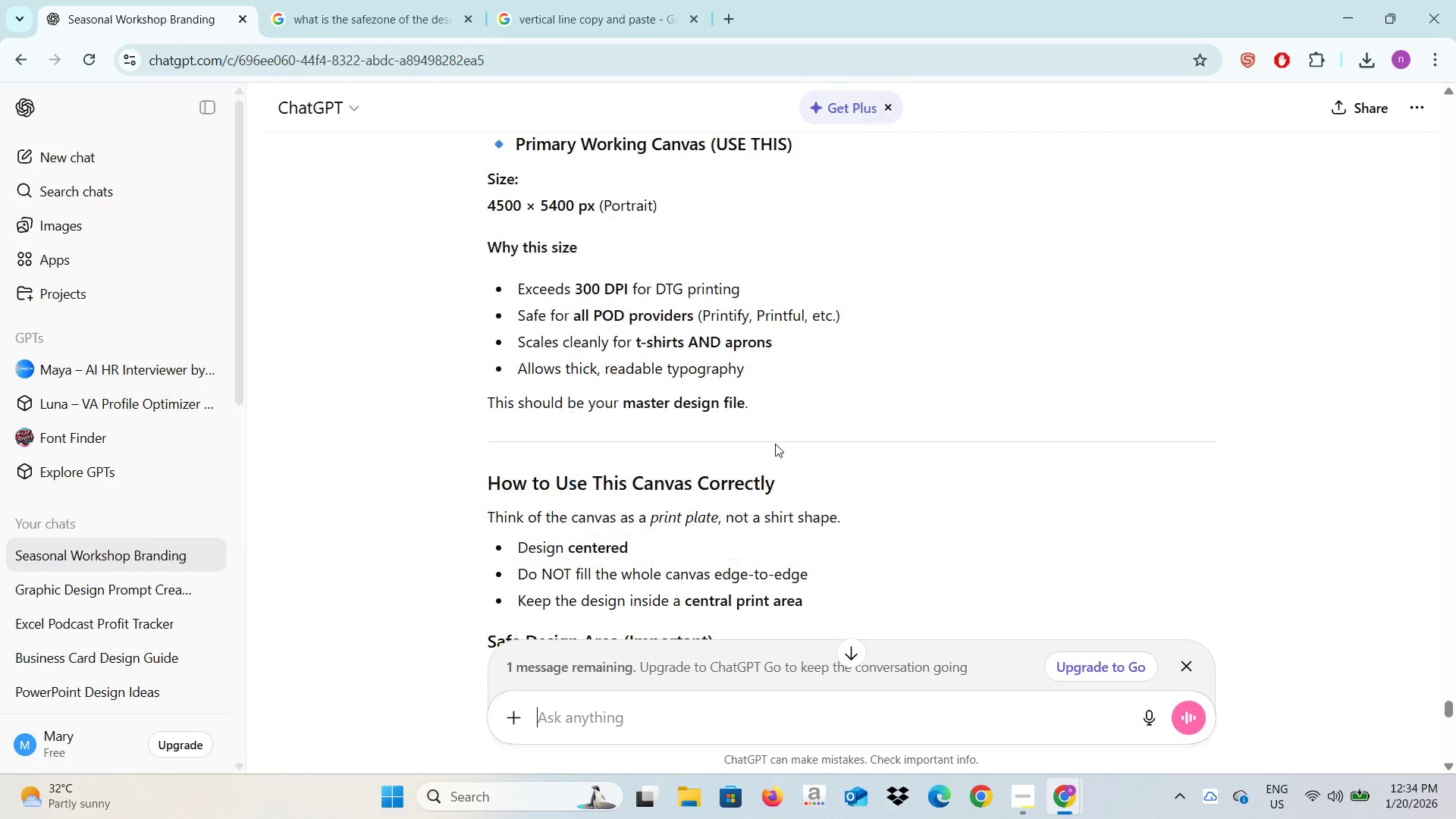 
scroll: coordinate [775, 439], scroll_direction: up, amount: 32.0
 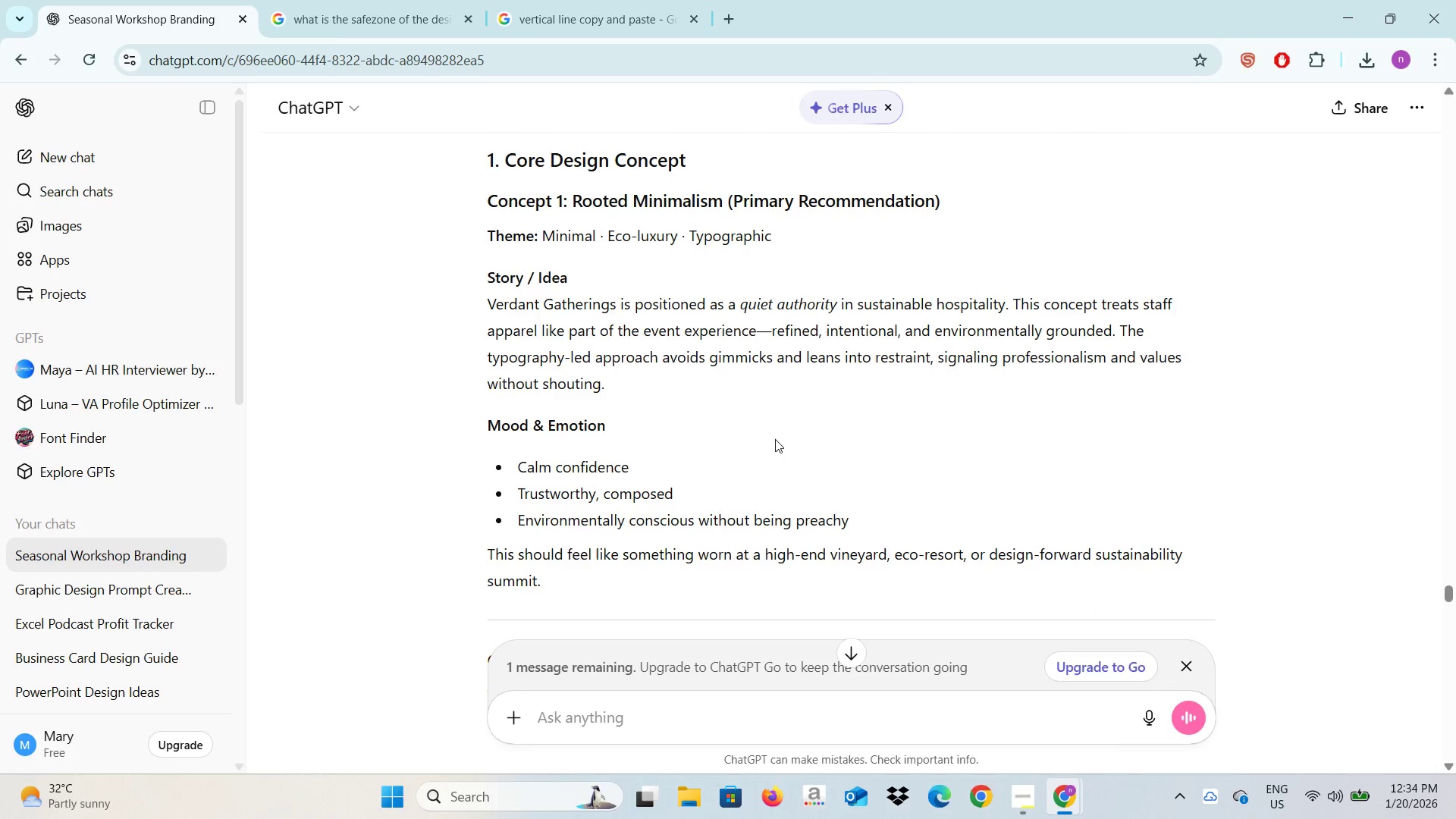 
wait(5.73)
 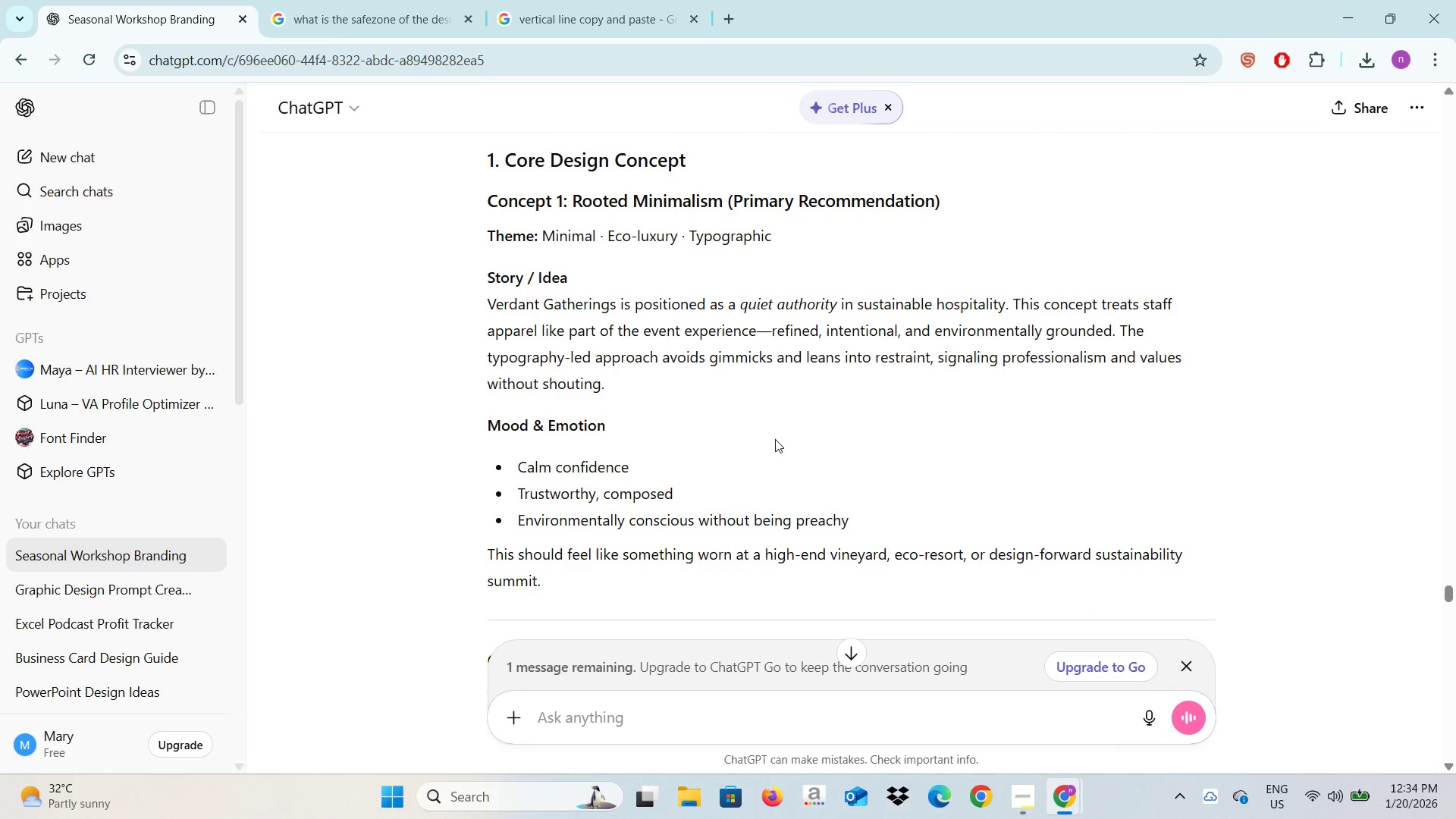 
scroll: coordinate [785, 462], scroll_direction: down, amount: 8.0
 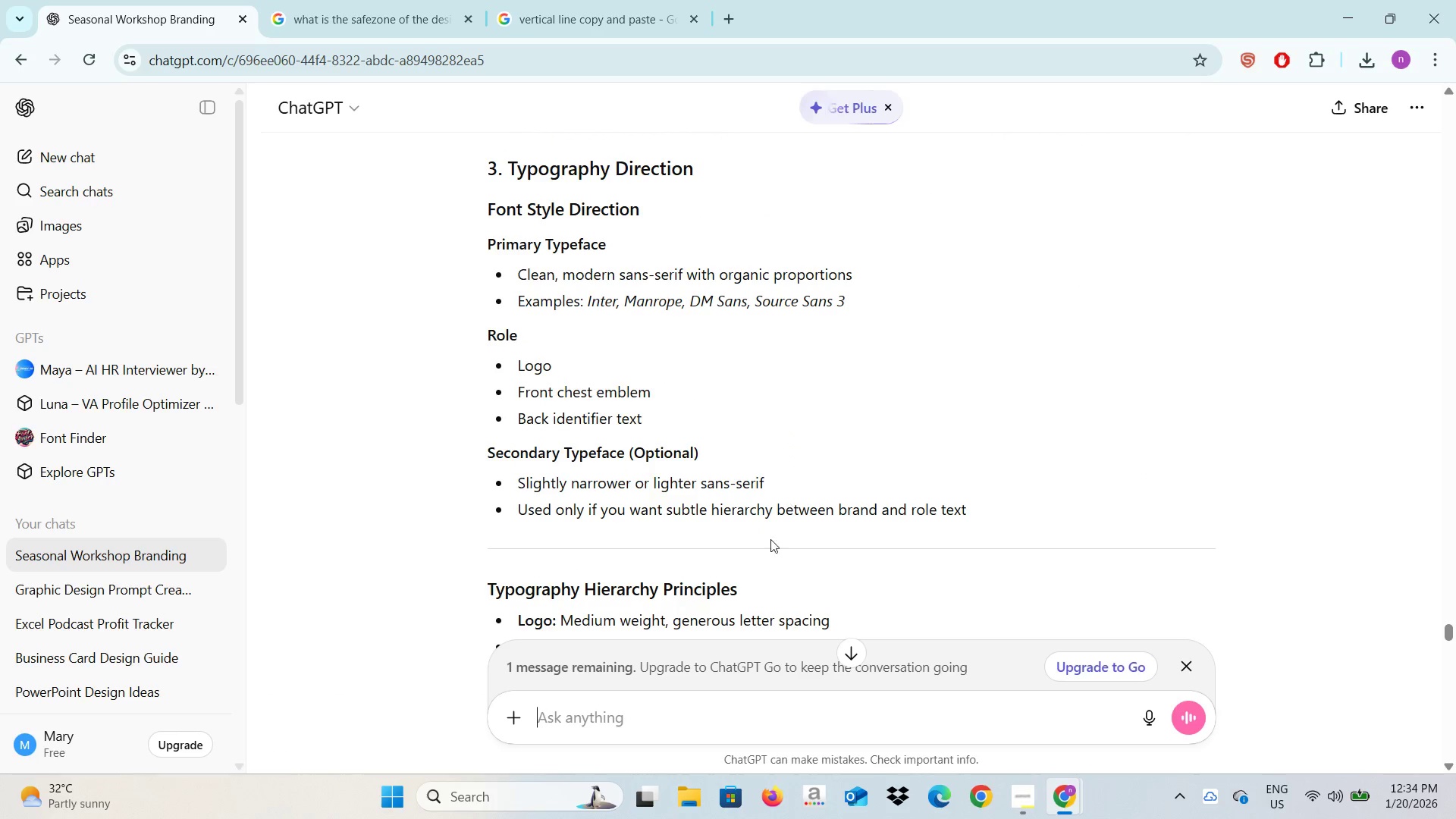 
left_click([692, 709])
 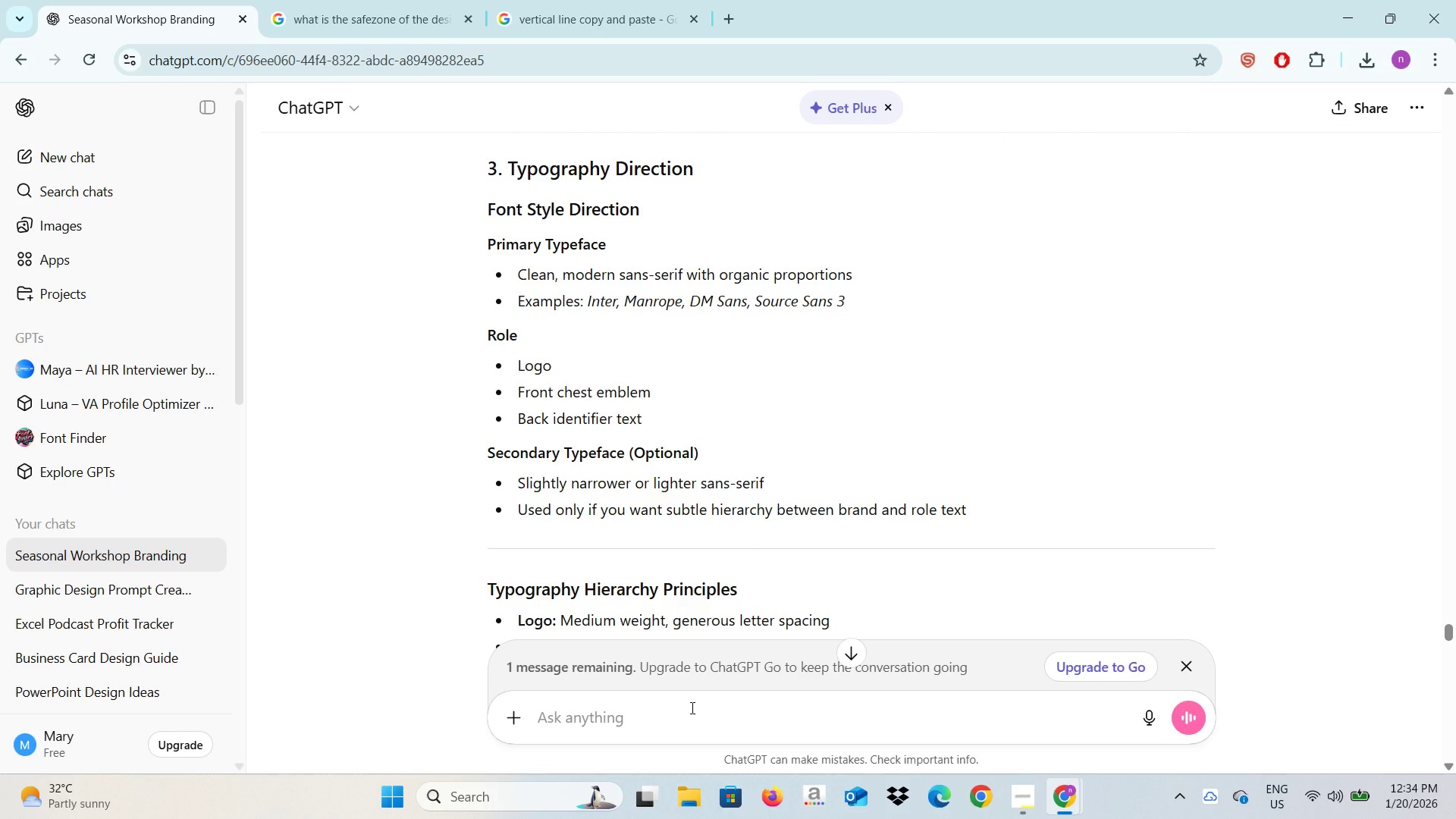 
type(Each part Ideas please)
 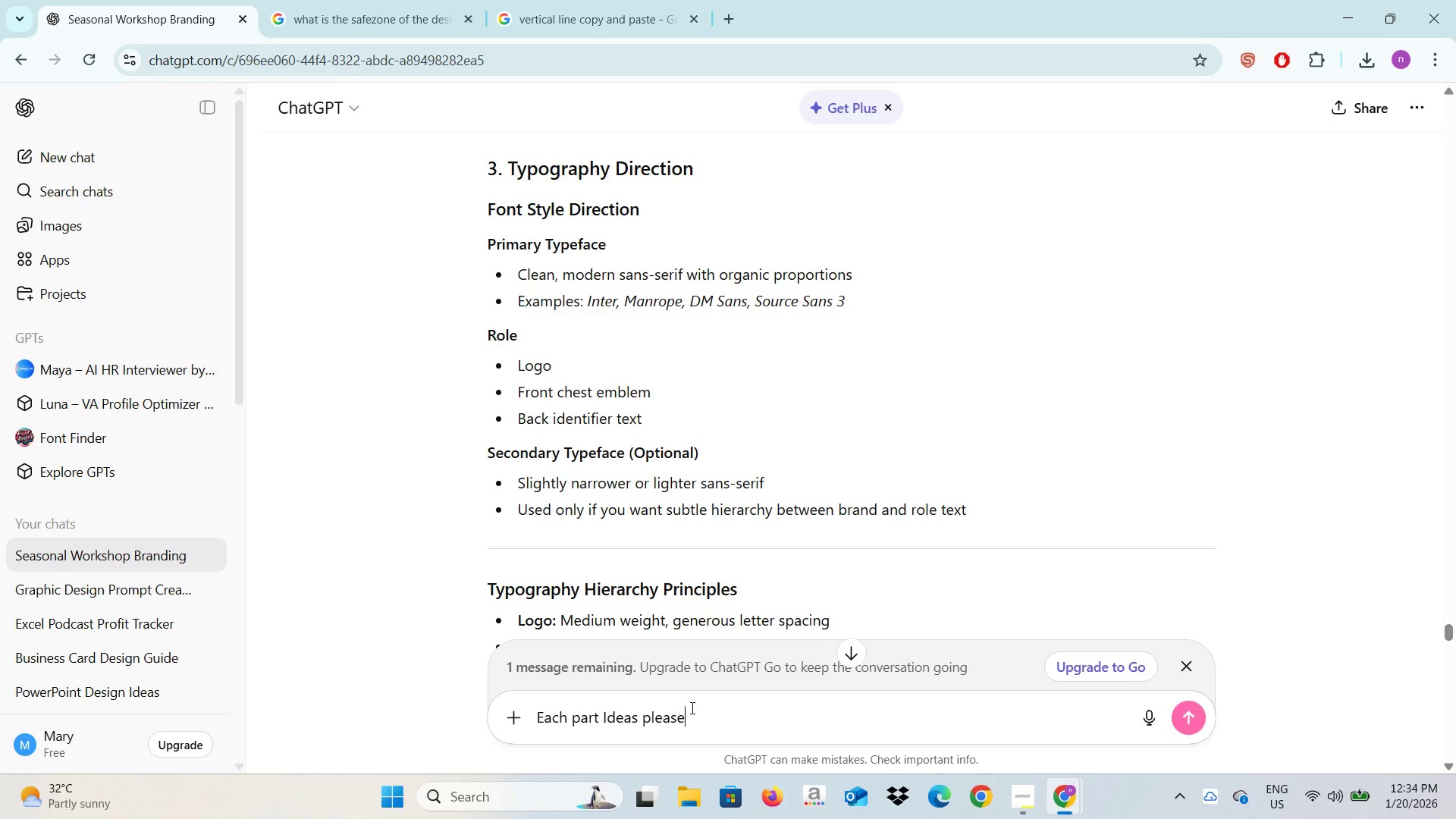 
key(Enter)
 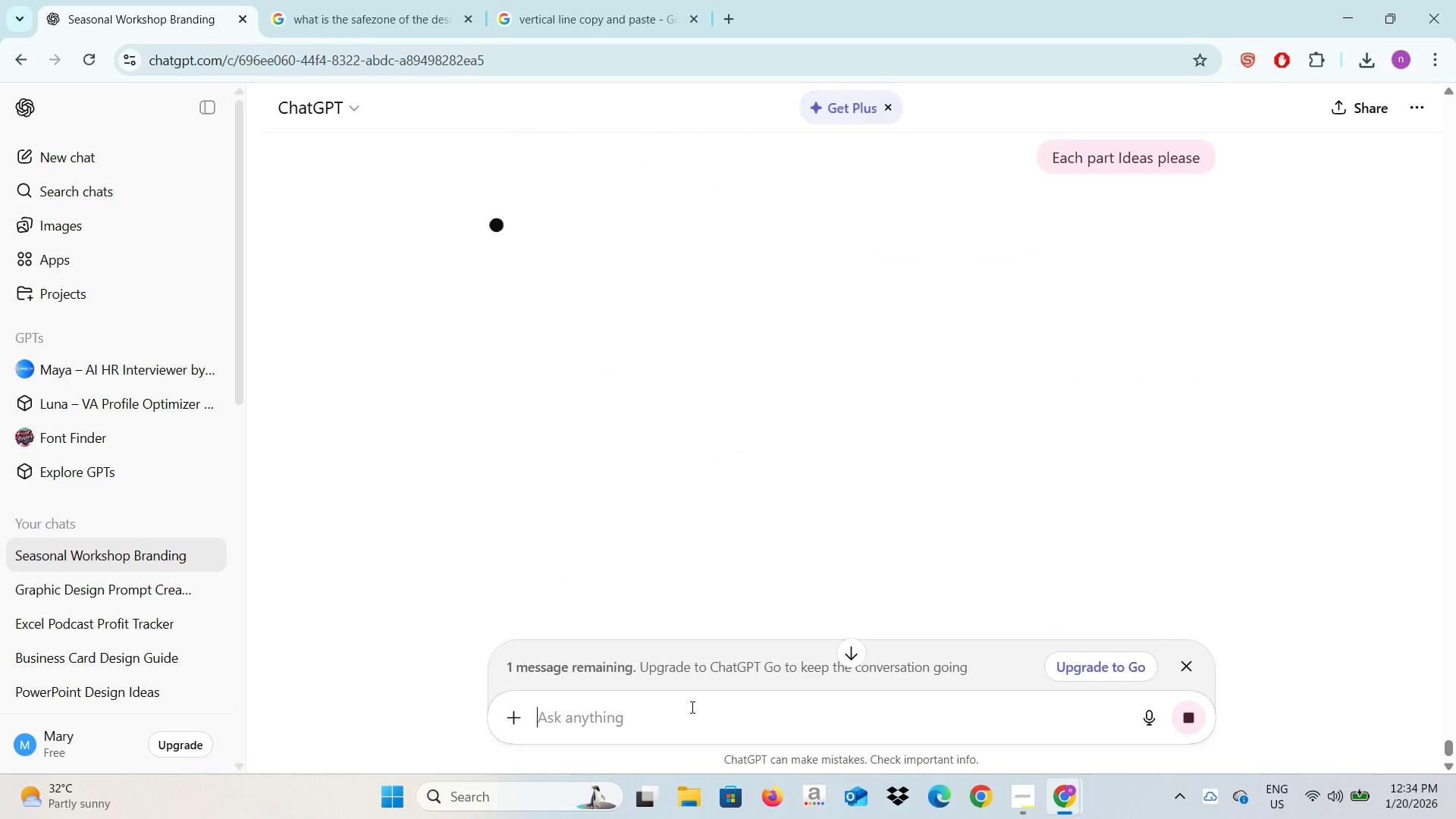 
key(Alt+AltLeft)
 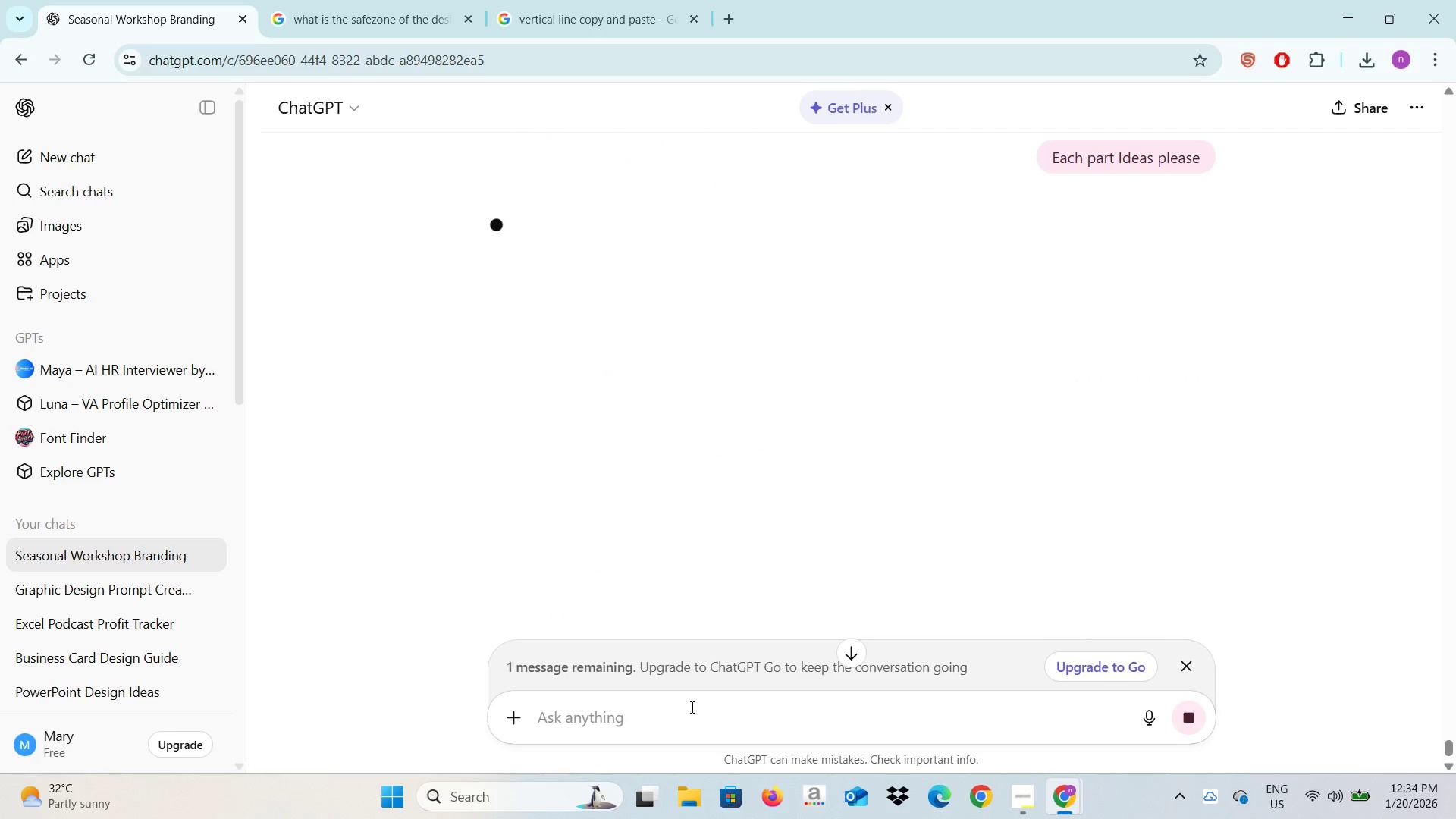 
key(Alt+Tab)
 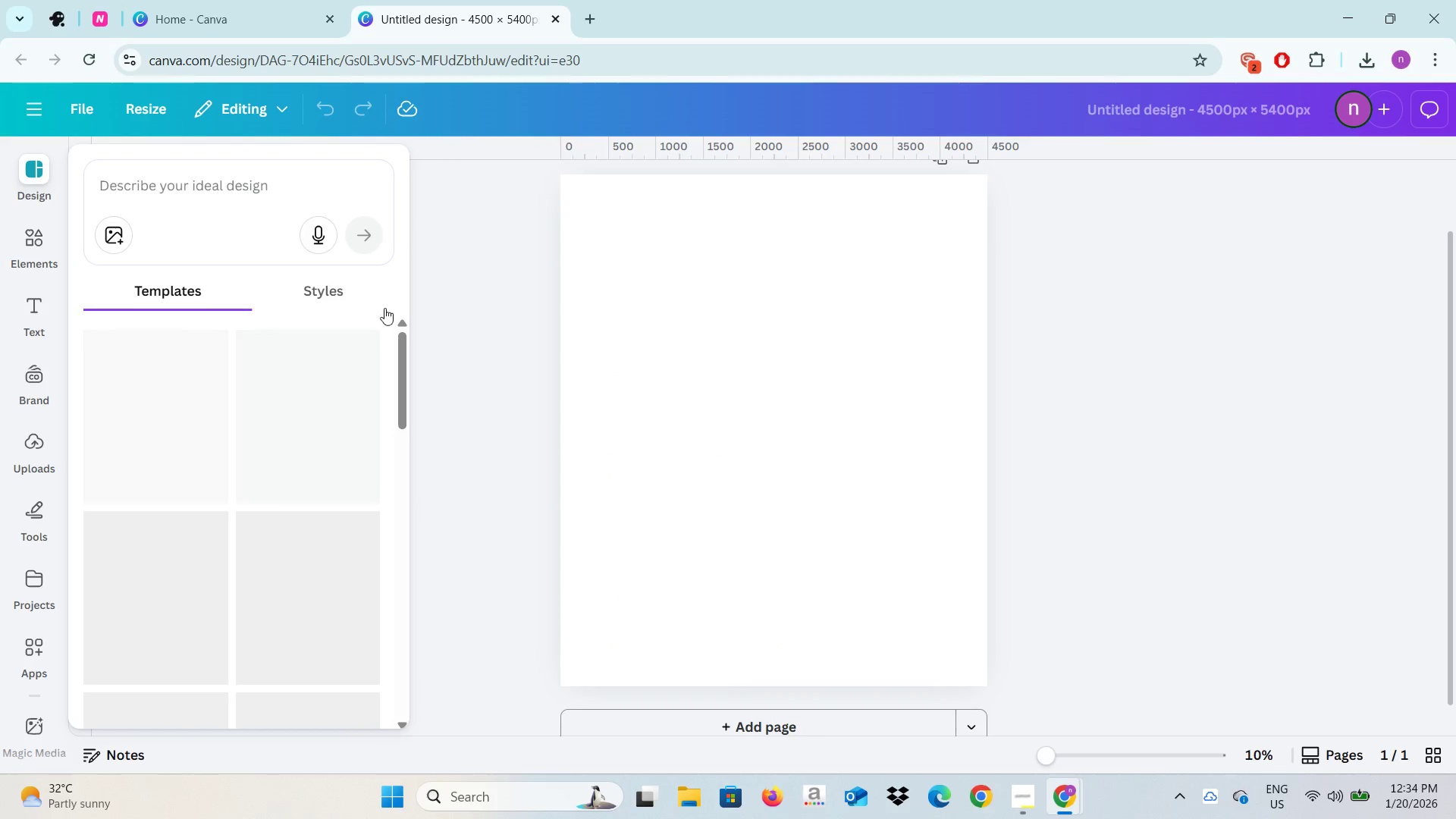 
left_click([447, 339])
 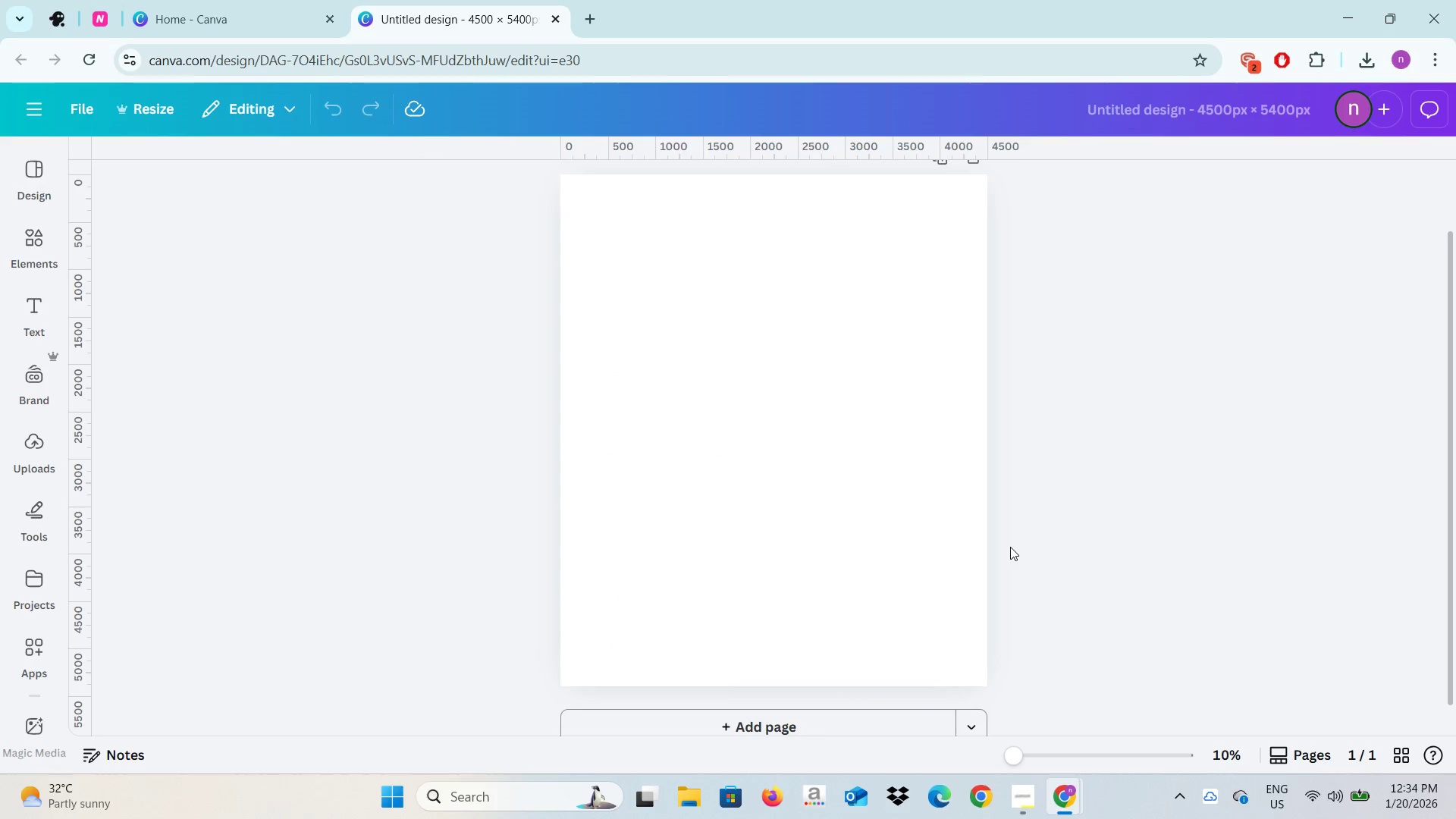 
double_click([898, 529])
 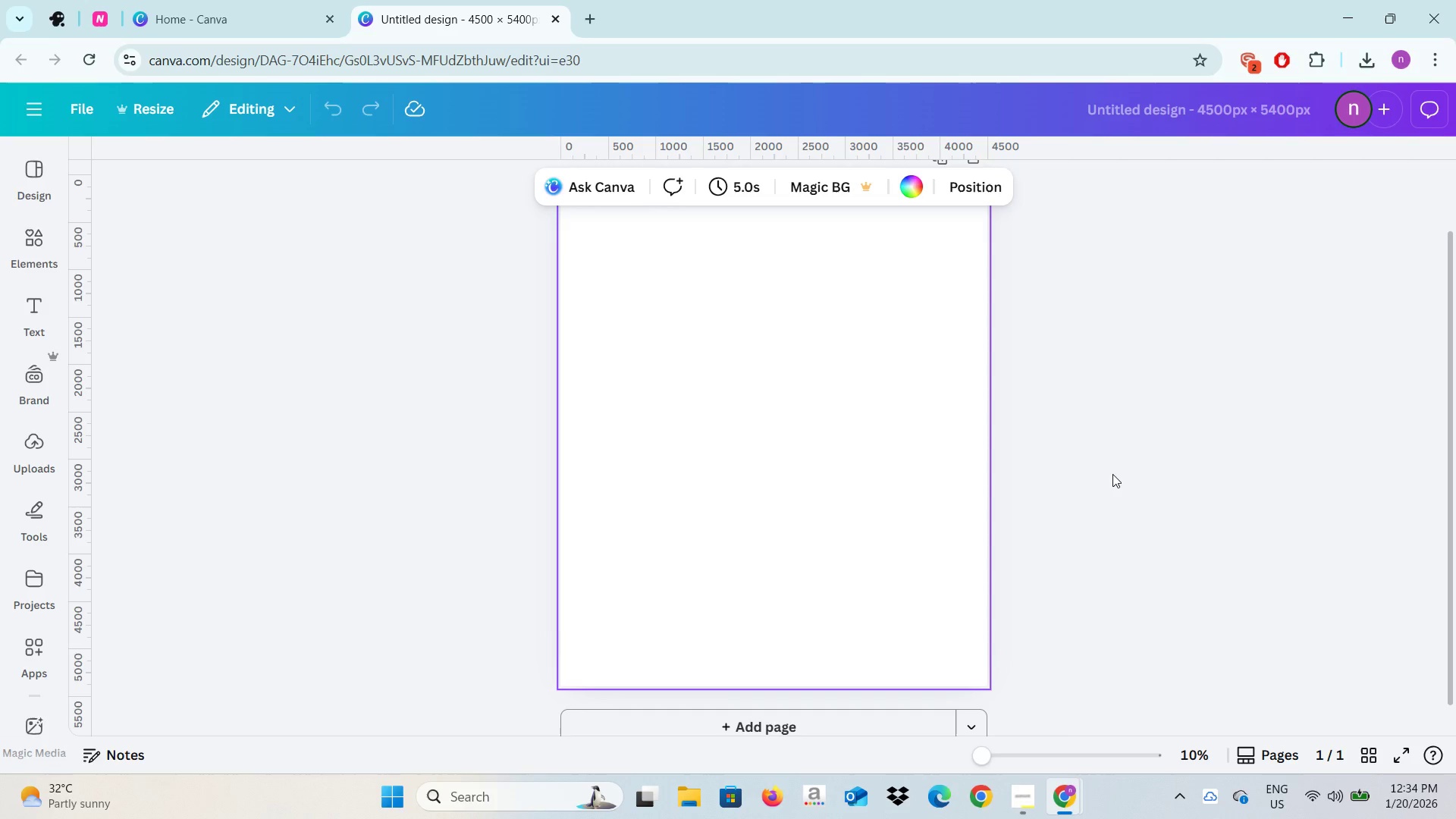 
left_click([1112, 474])
 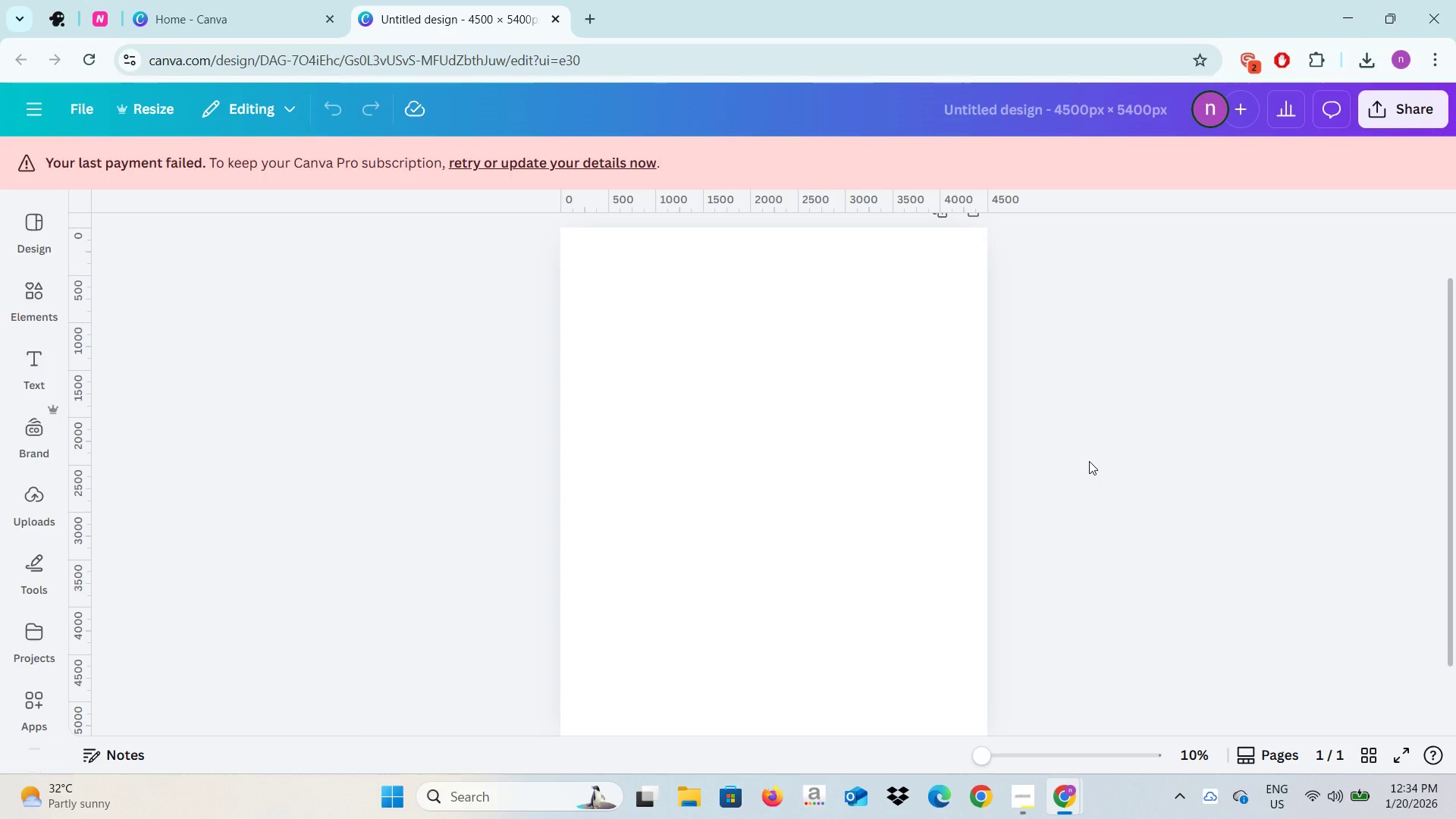 
key(Alt+AltLeft)
 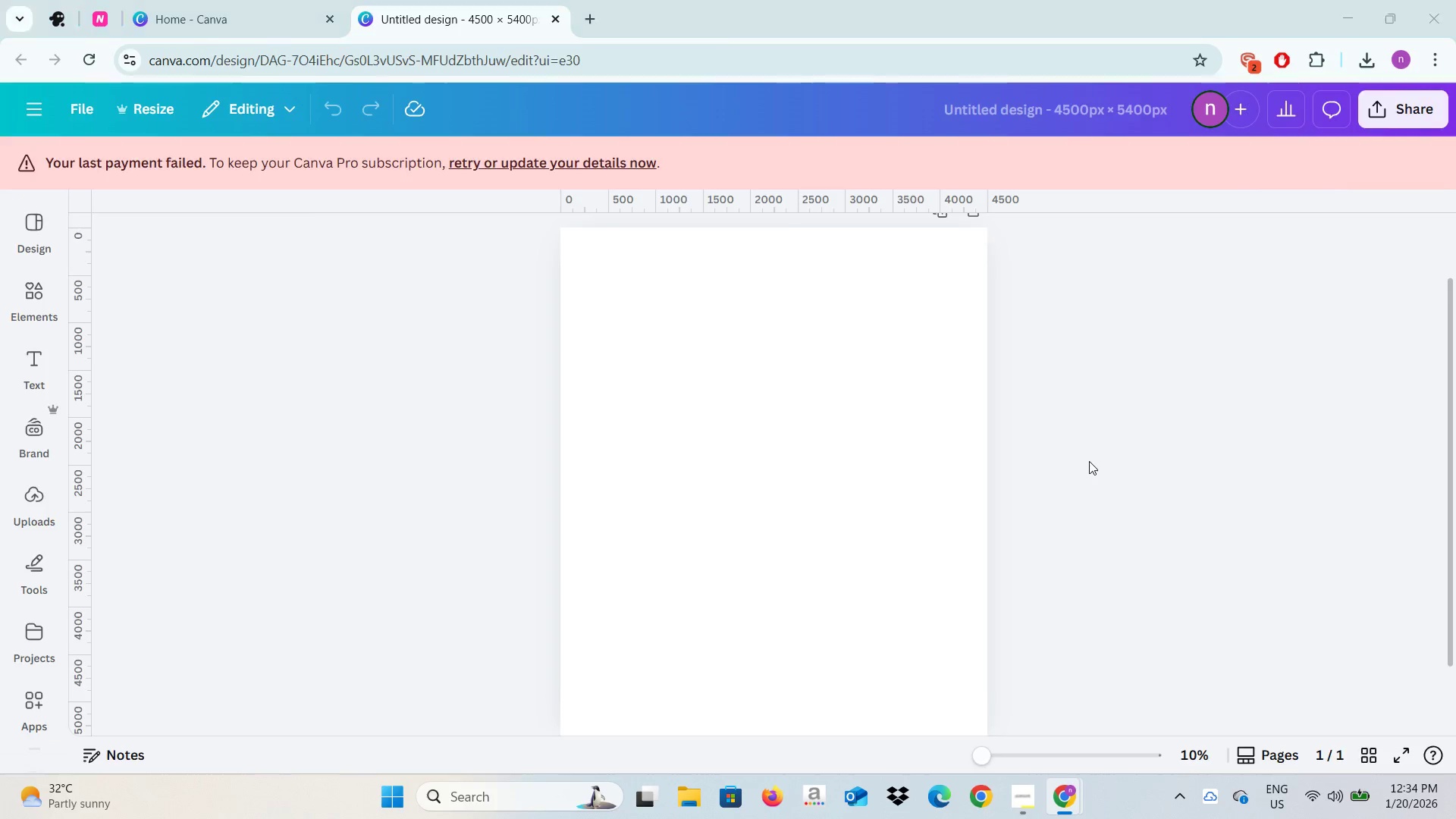 
key(Alt+Tab)
 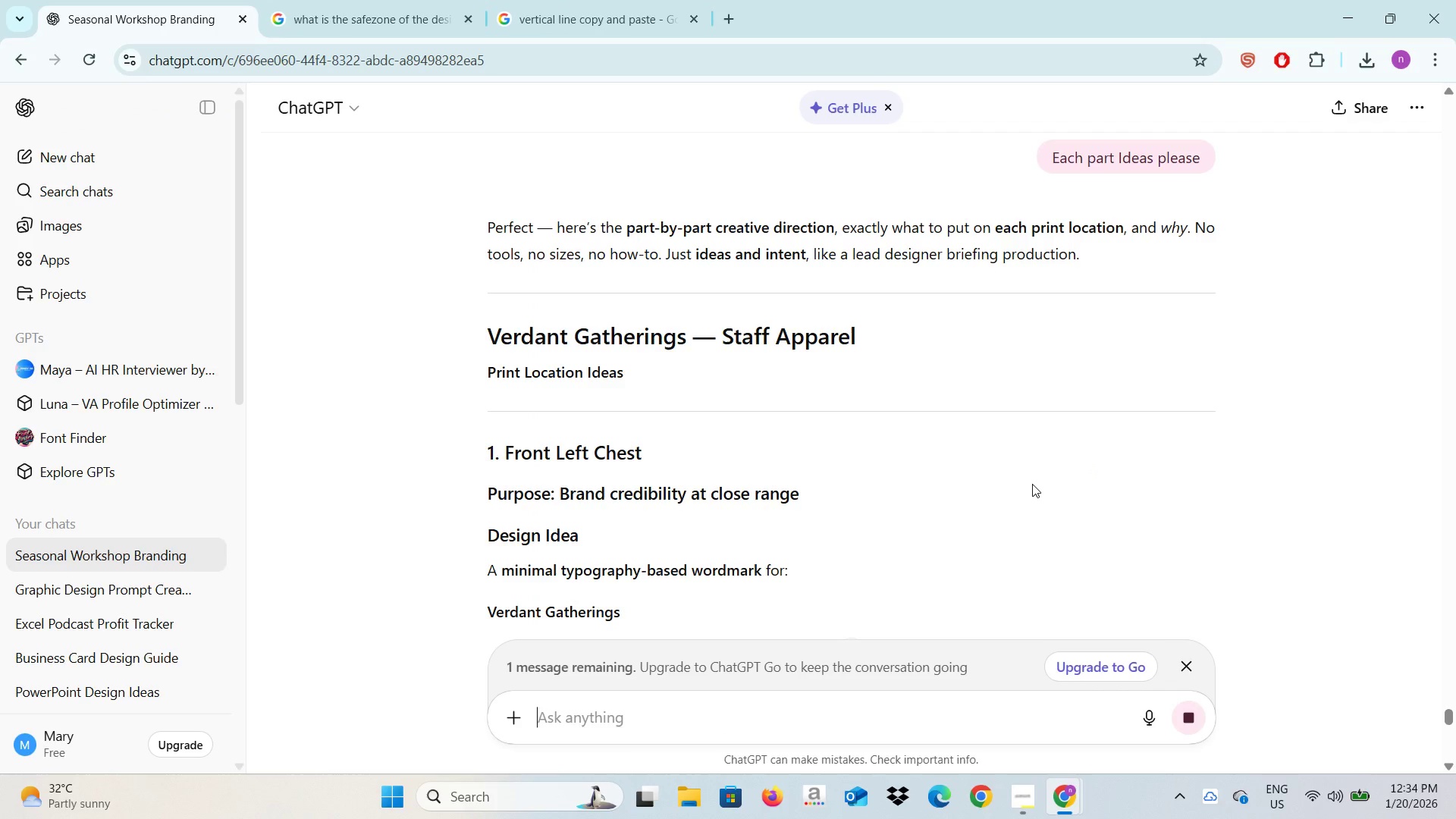 
scroll: coordinate [748, 547], scroll_direction: down, amount: 6.0
 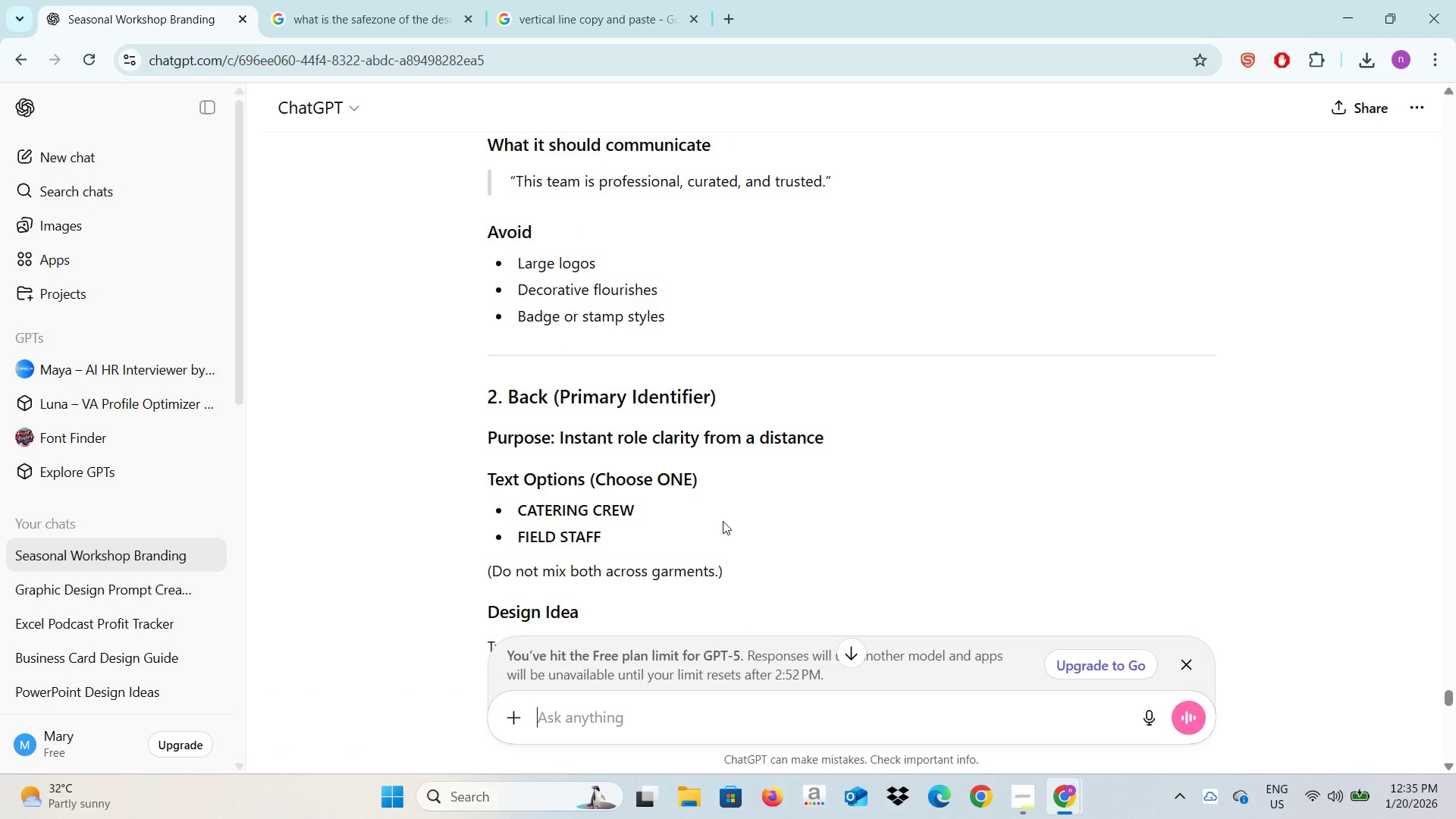 
scroll: coordinate [723, 521], scroll_direction: up, amount: 3.0
 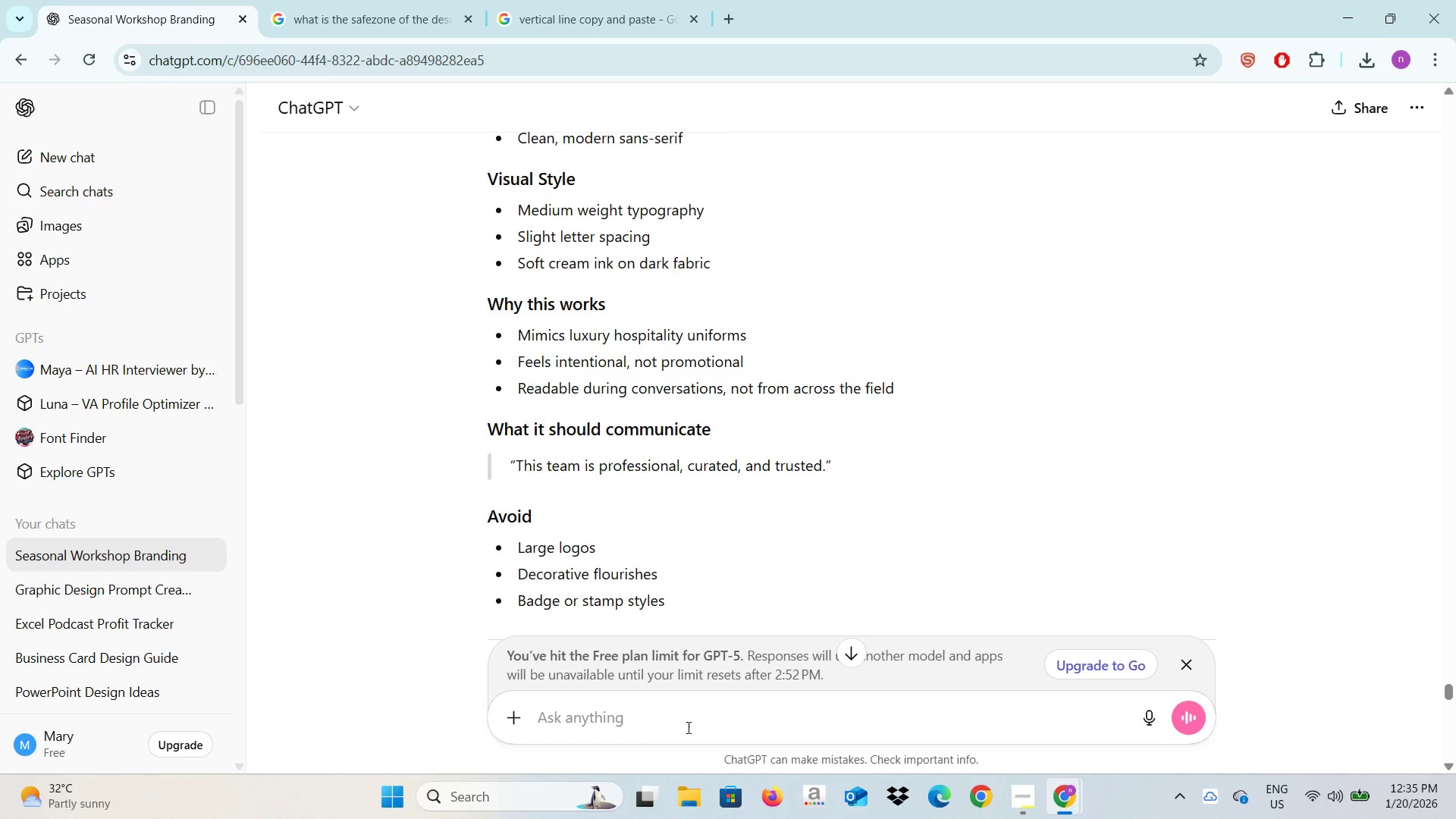 
left_click([687, 727])
 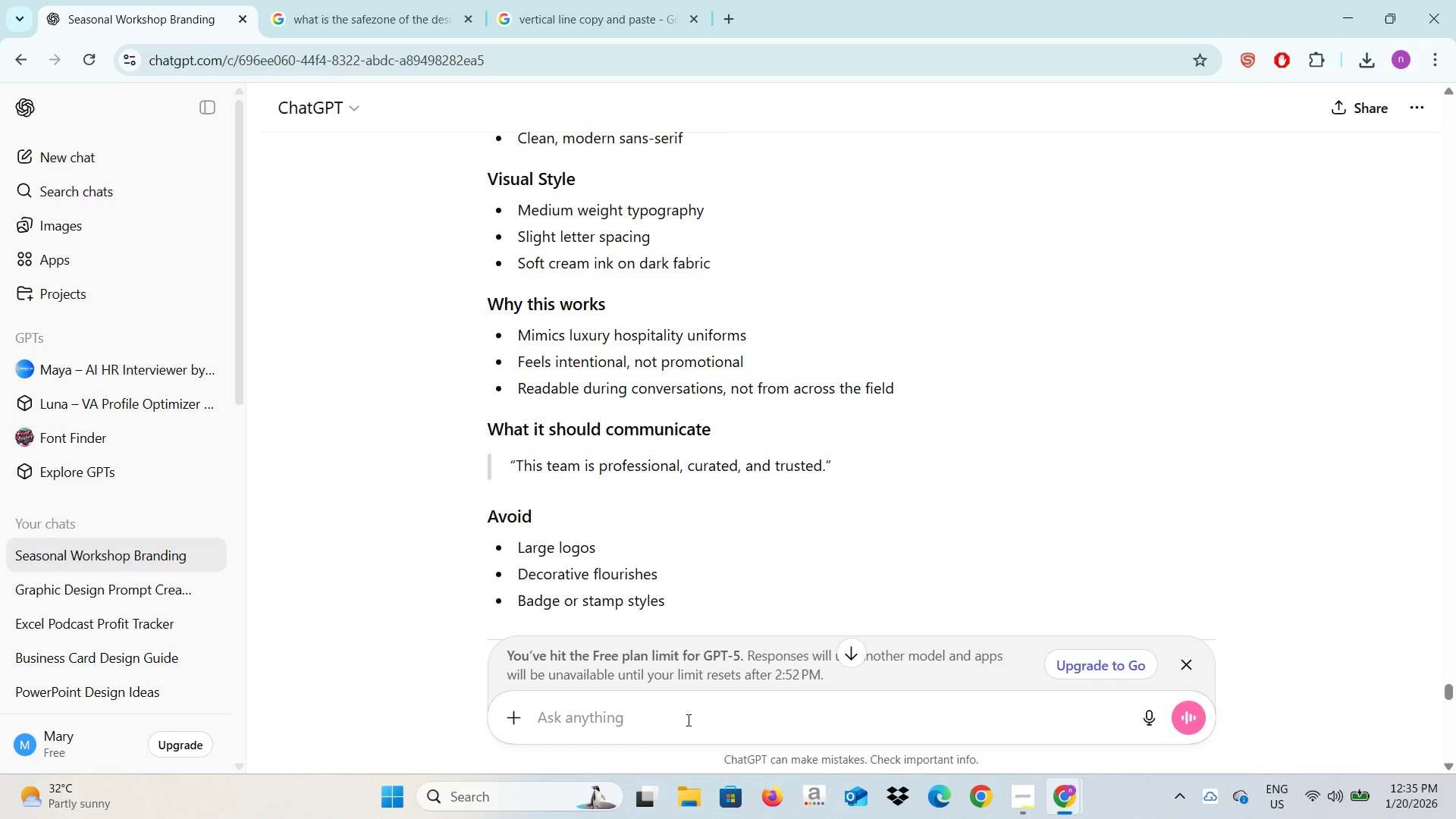 
type(What is )
 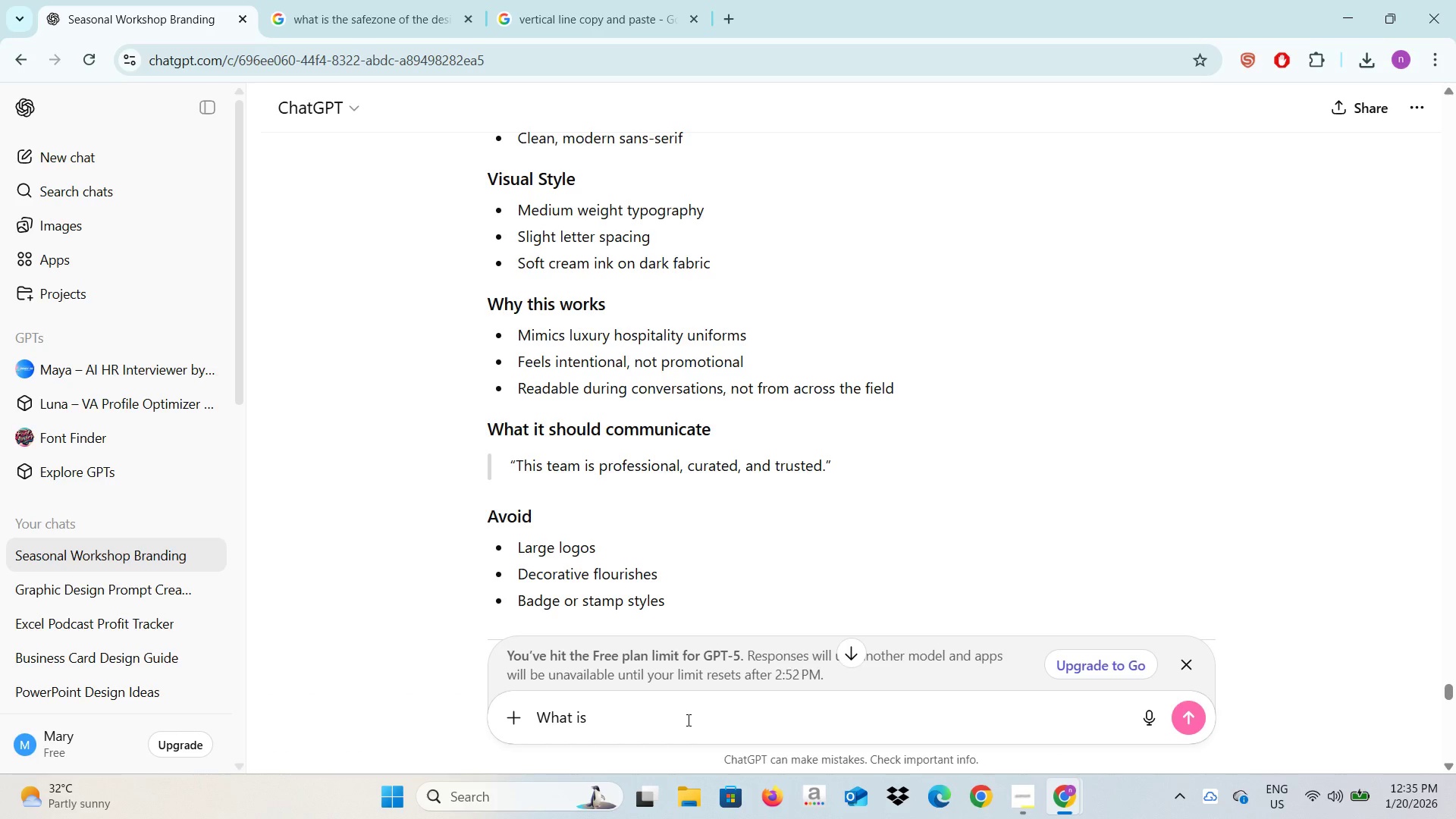 
key(Alt+AltLeft)
 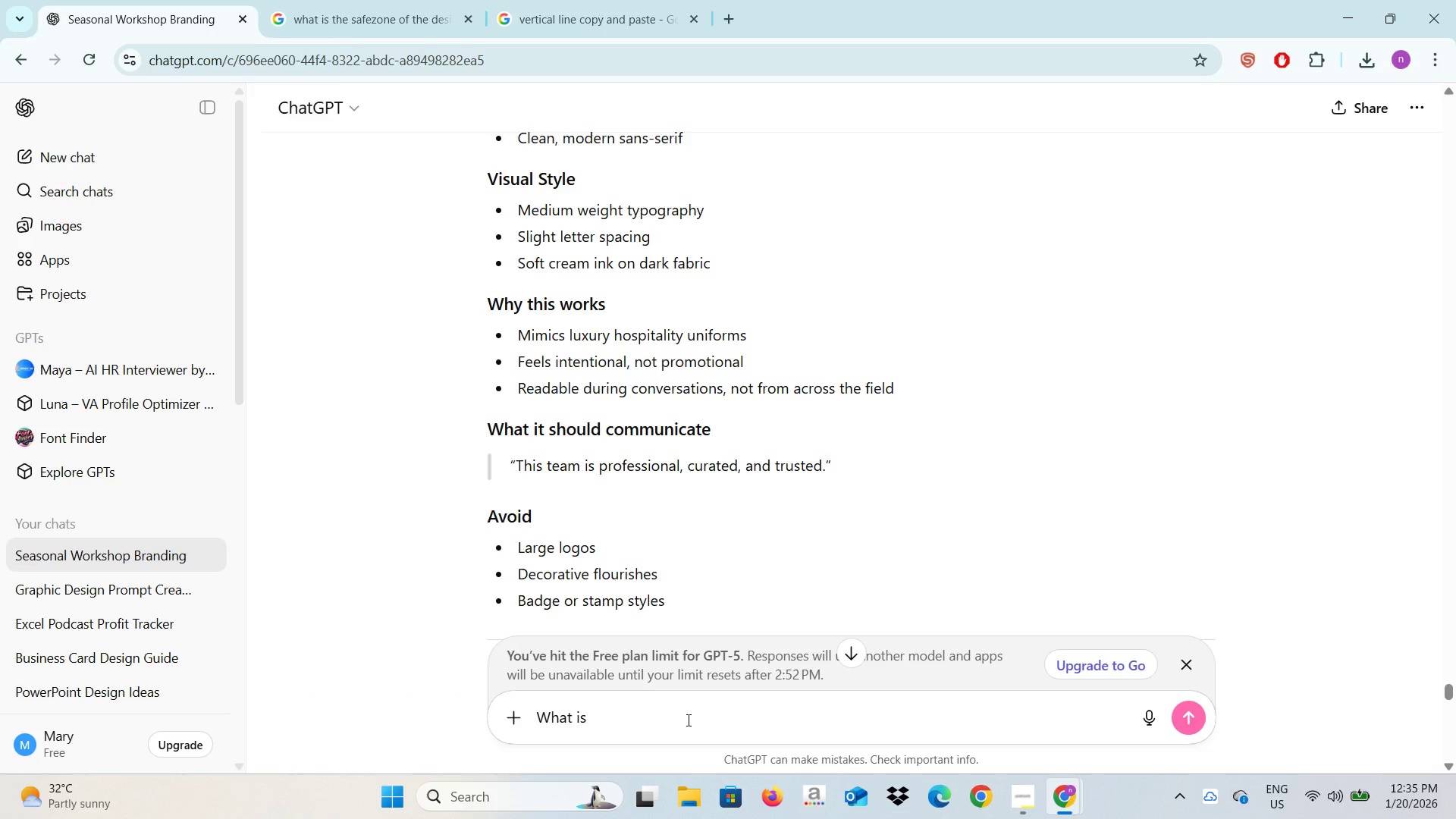 
key(Alt+Tab)
 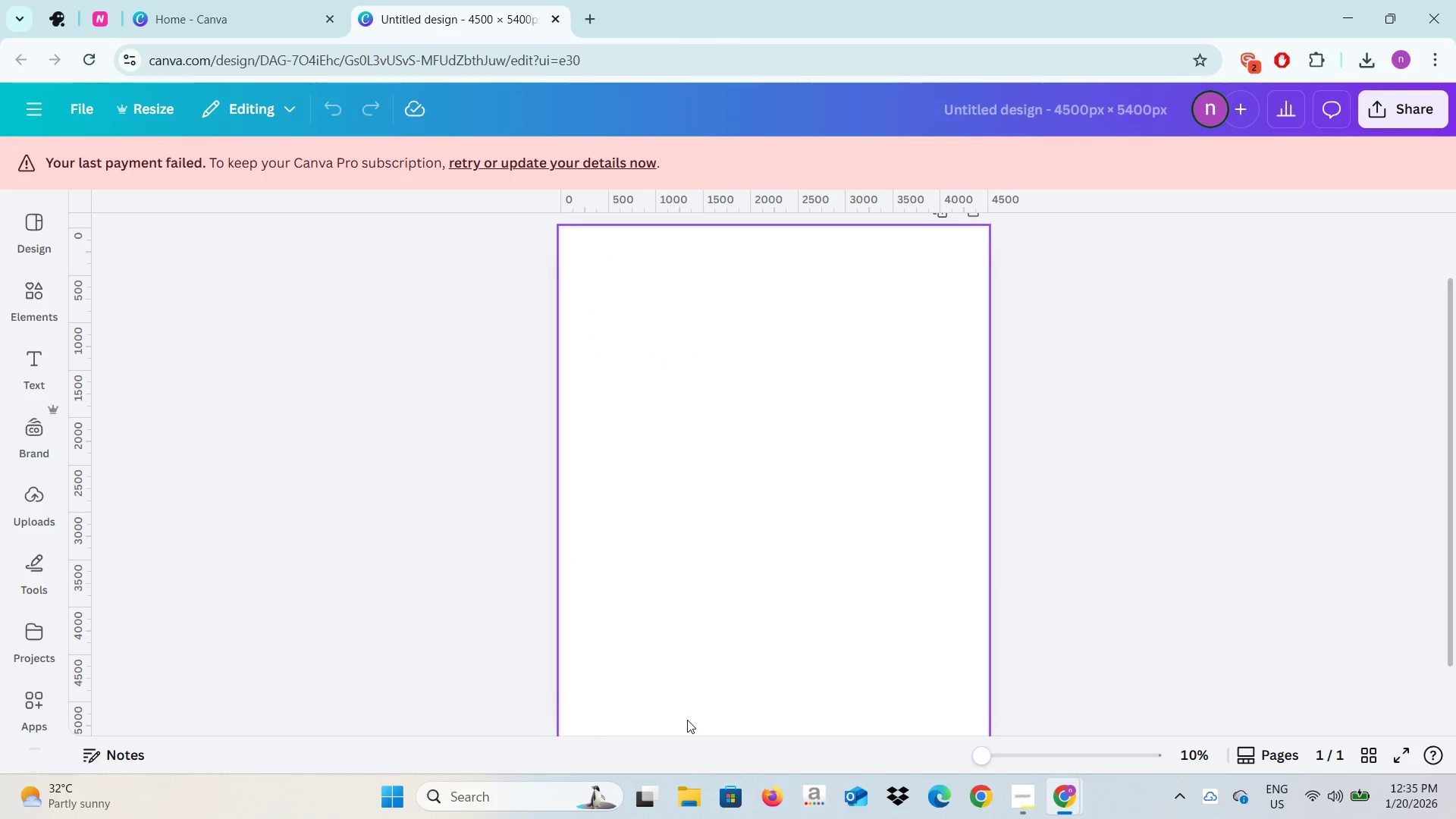 
key(Alt+Tab)
 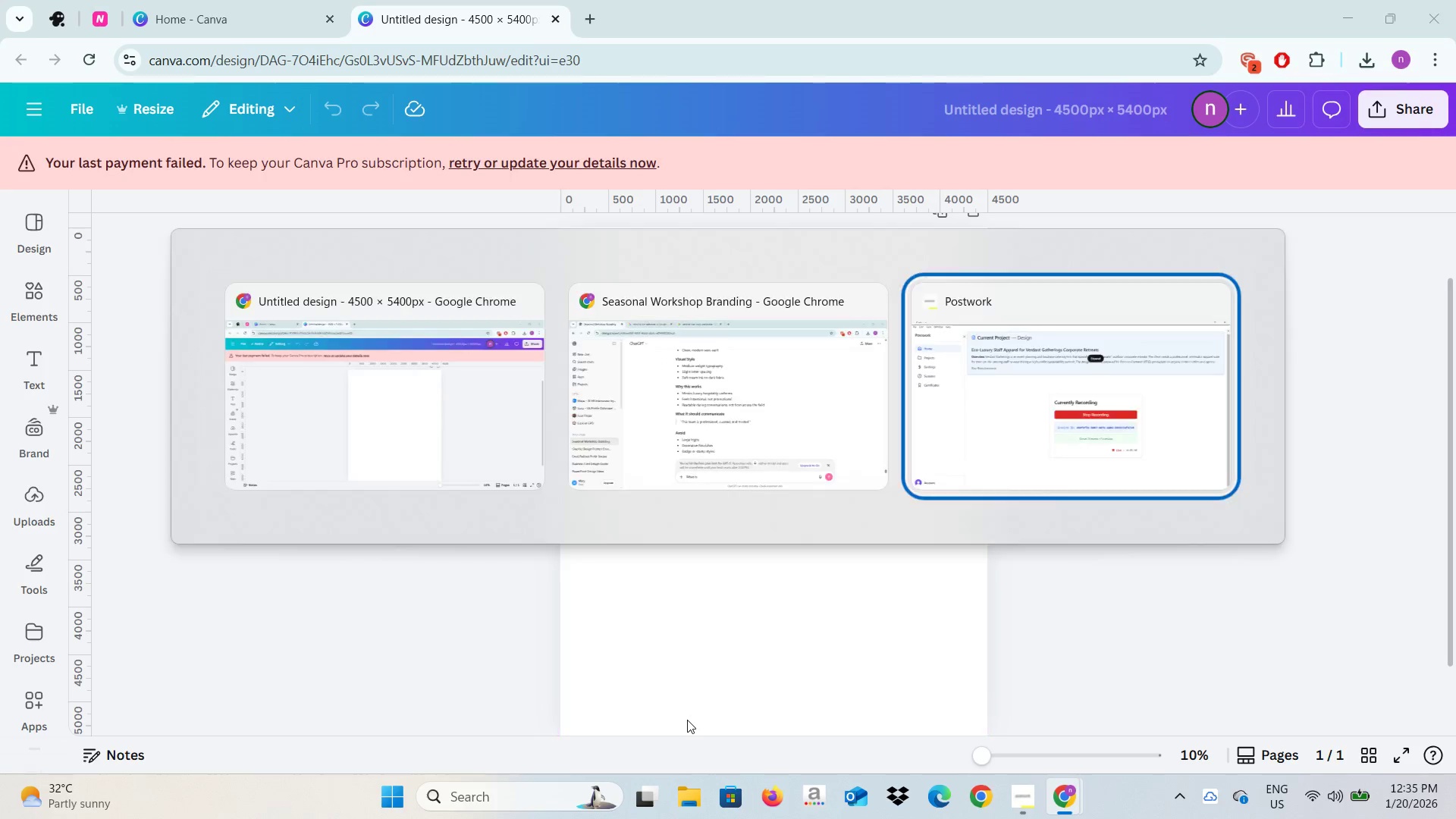 
key(Alt+Tab)